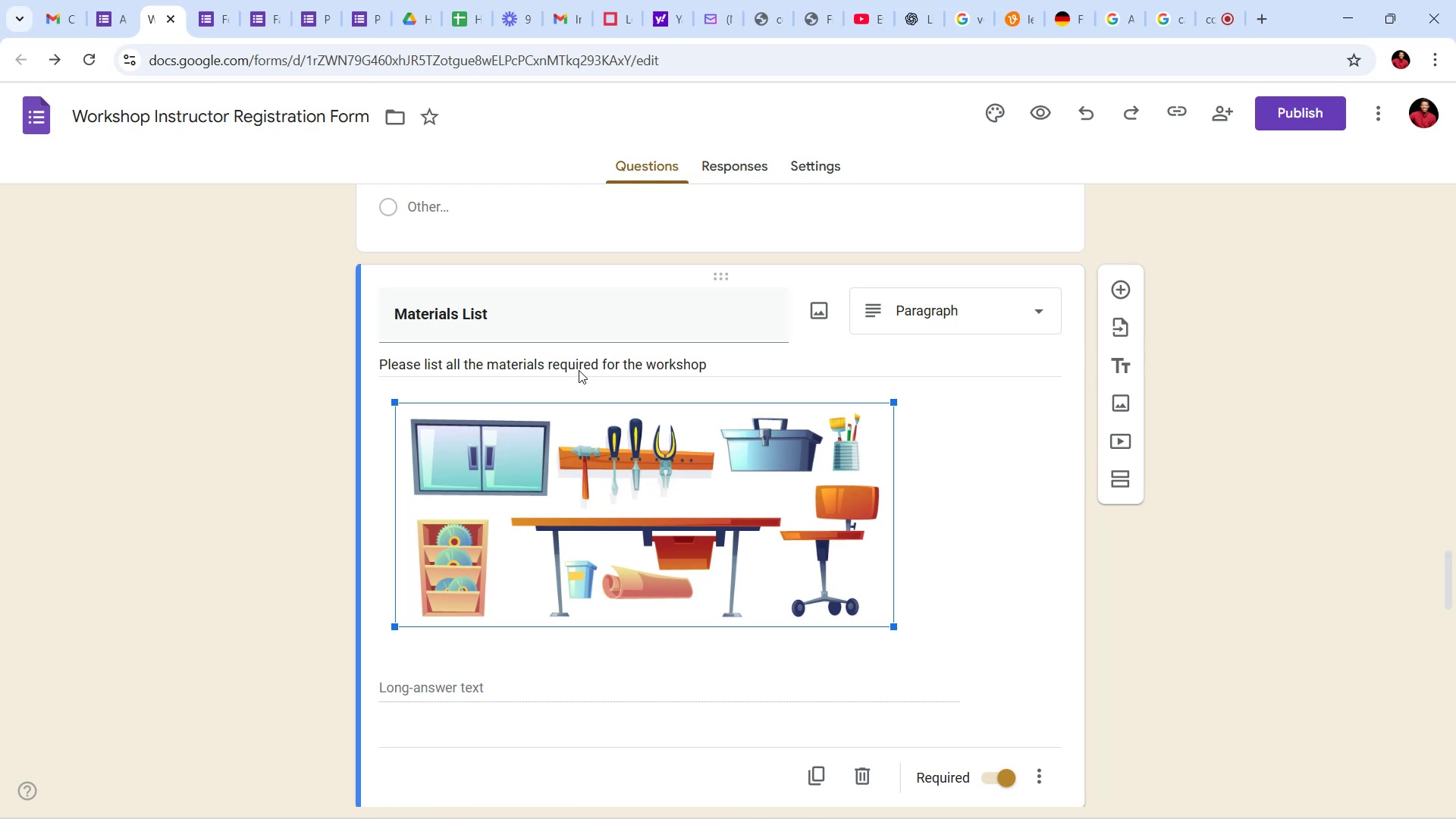 
scroll: coordinate [897, 526], scroll_direction: down, amount: 16.0
 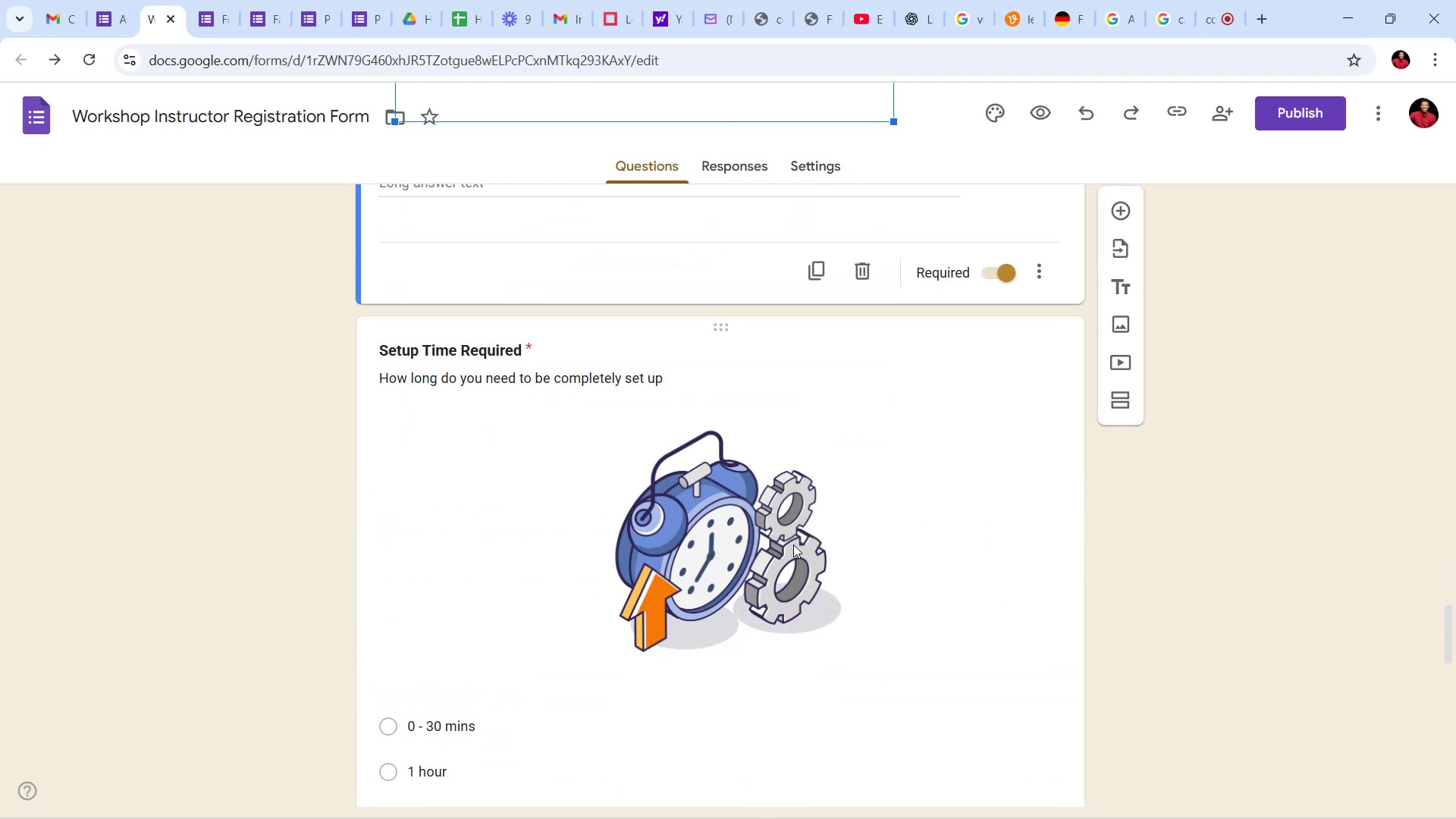 
left_click([791, 544])
 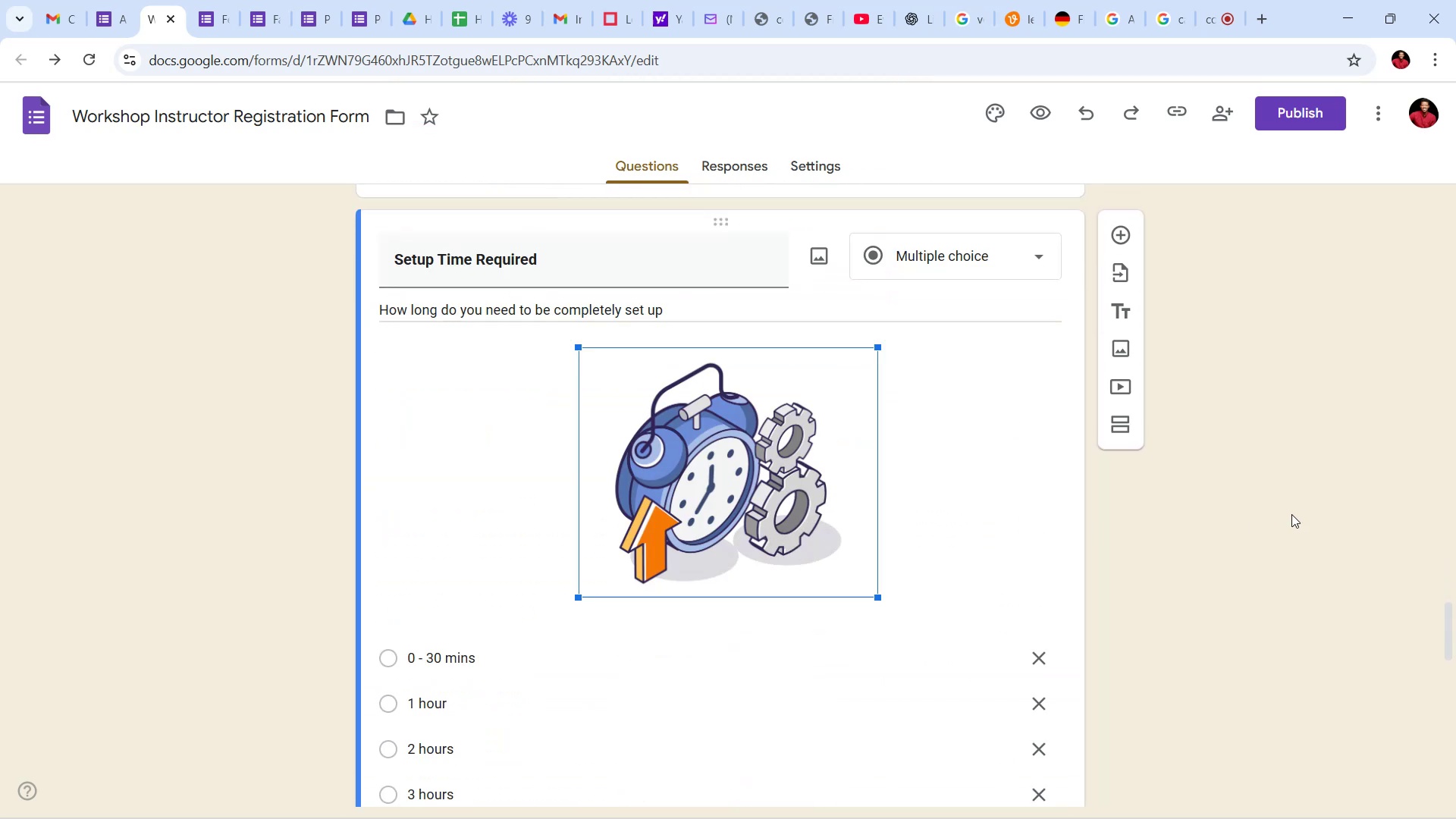 
scroll: coordinate [1257, 511], scroll_direction: up, amount: 39.0
 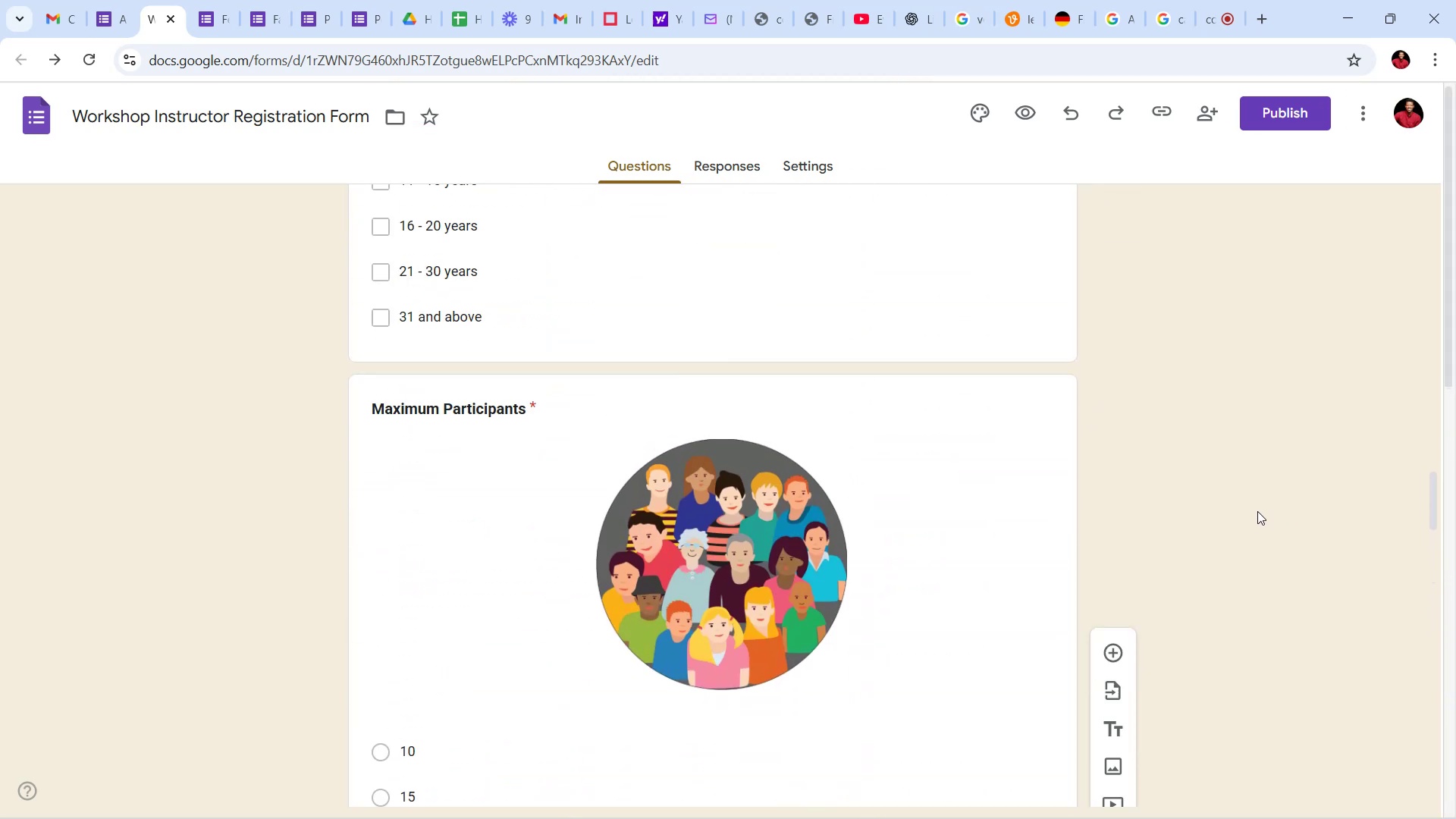 
scroll: coordinate [1258, 510], scroll_direction: down, amount: 22.0
 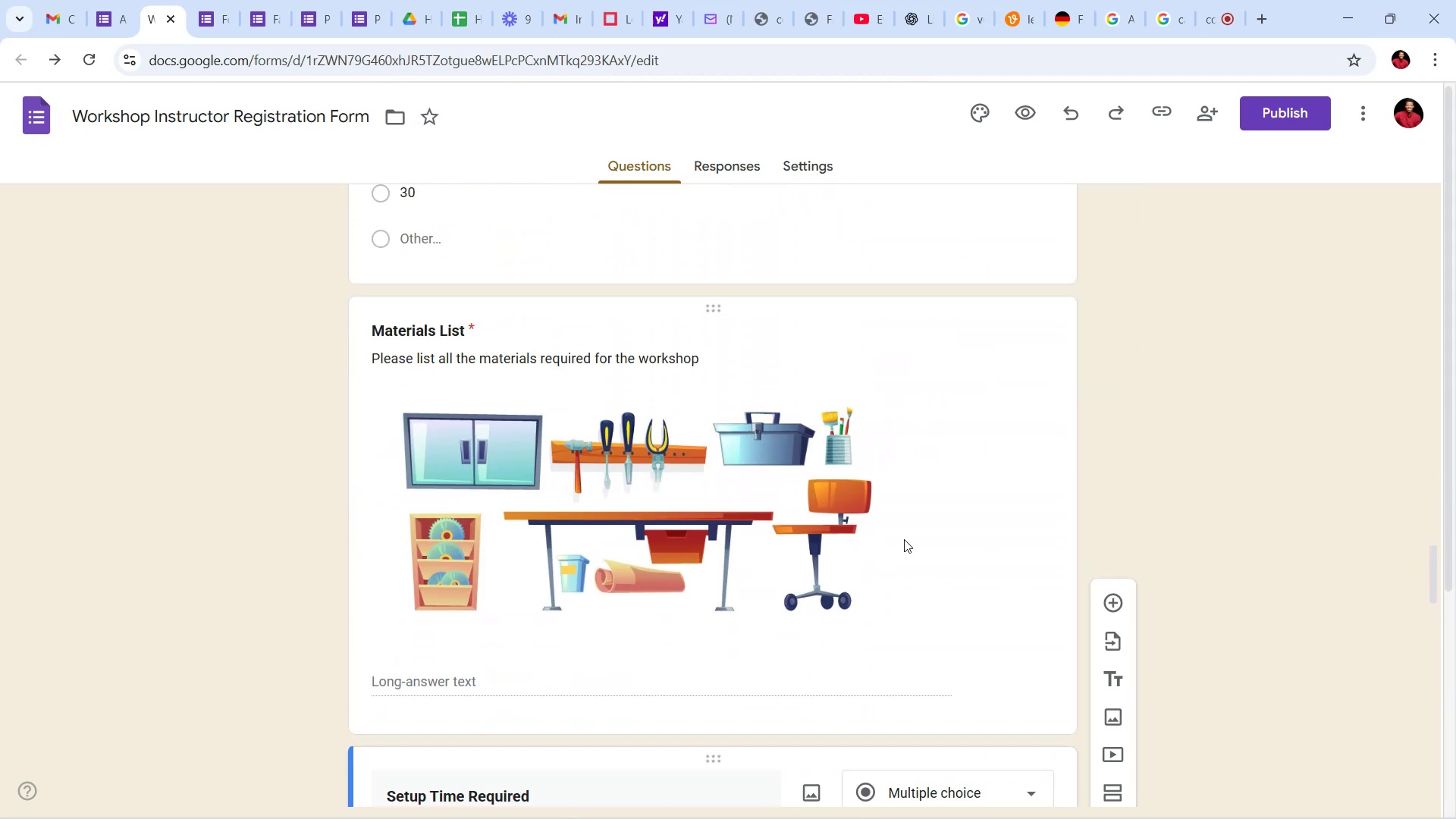 
left_click([930, 533])
 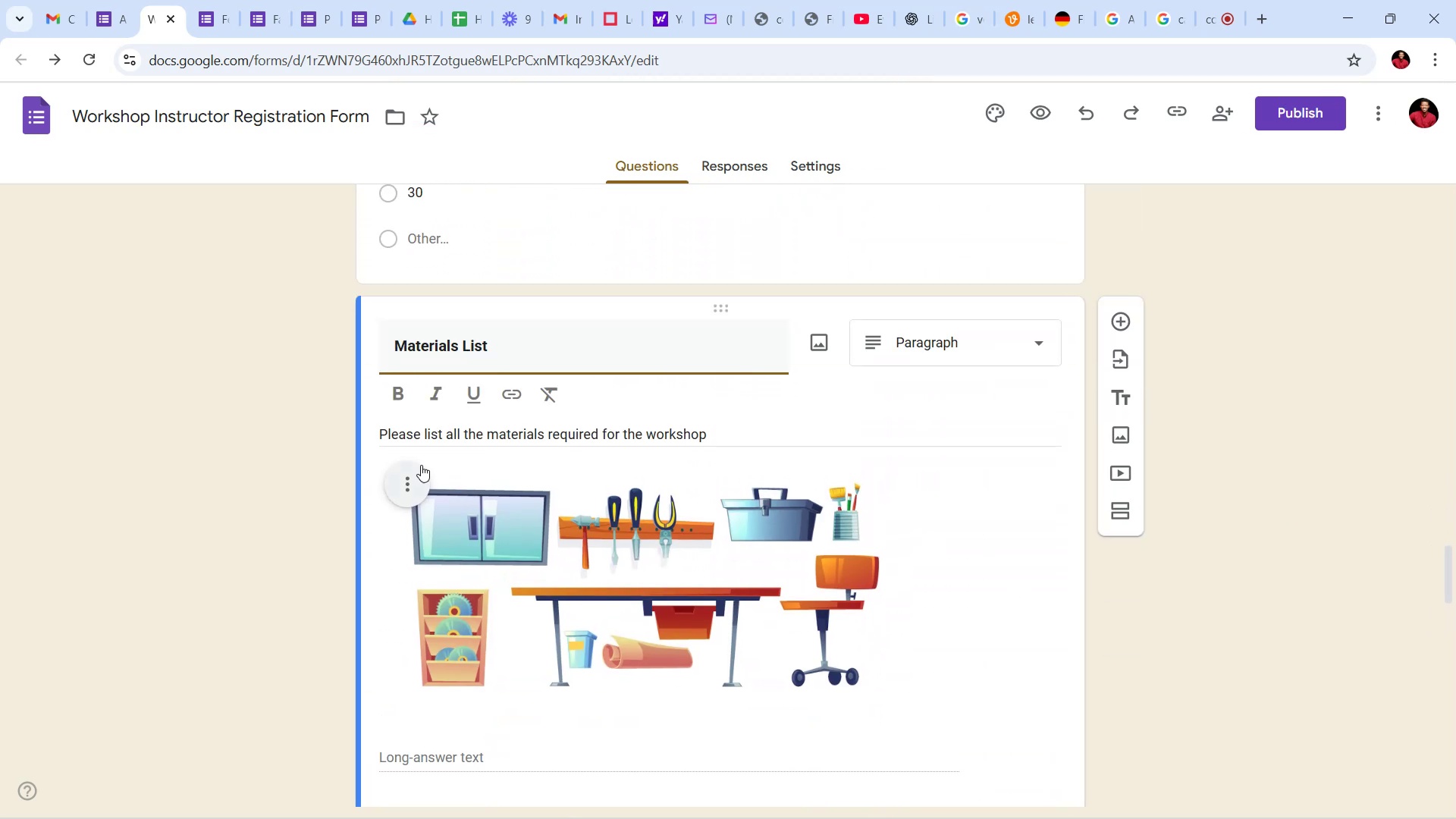 
mouse_move([399, 490])
 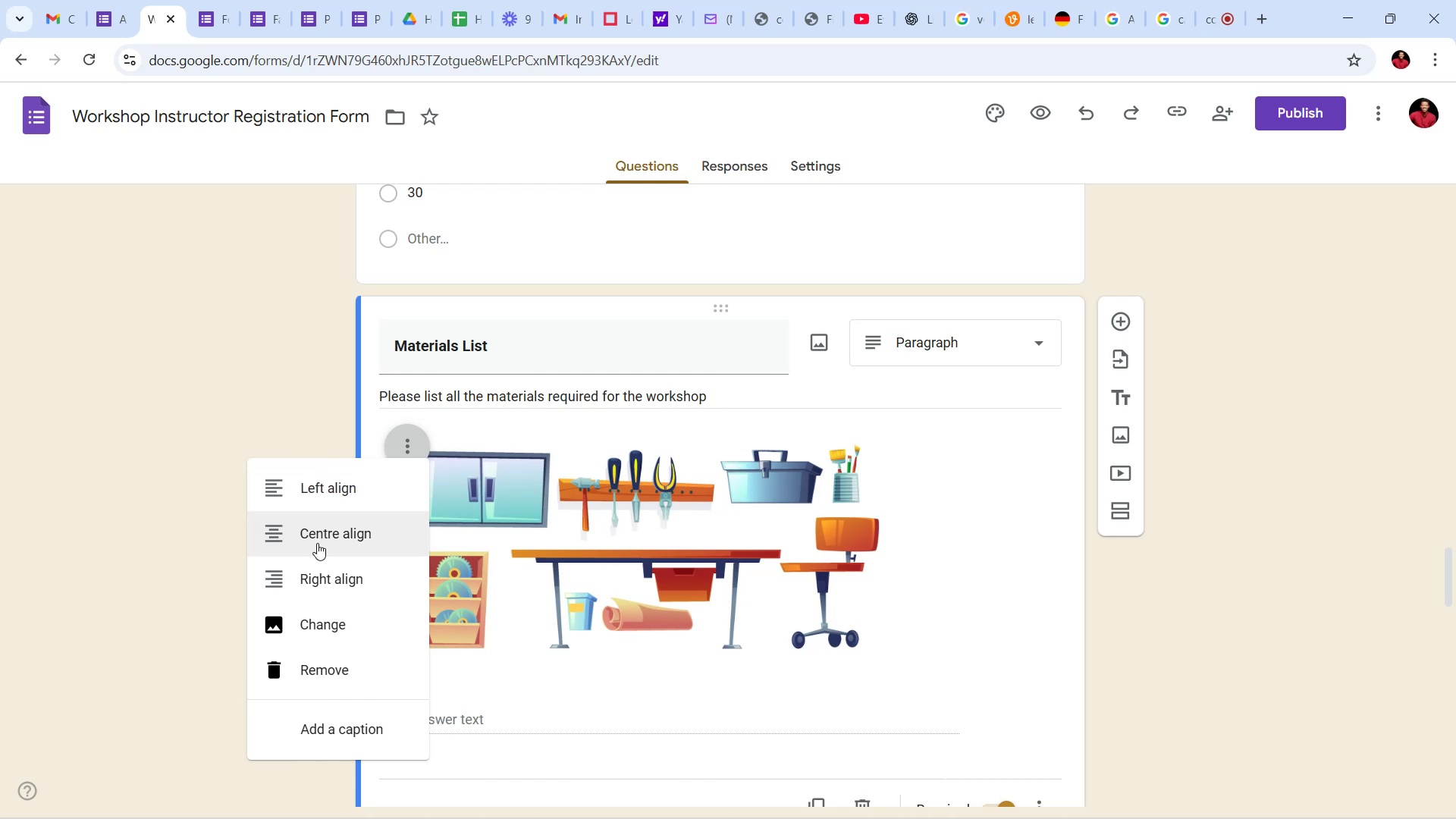 
left_click([318, 542])
 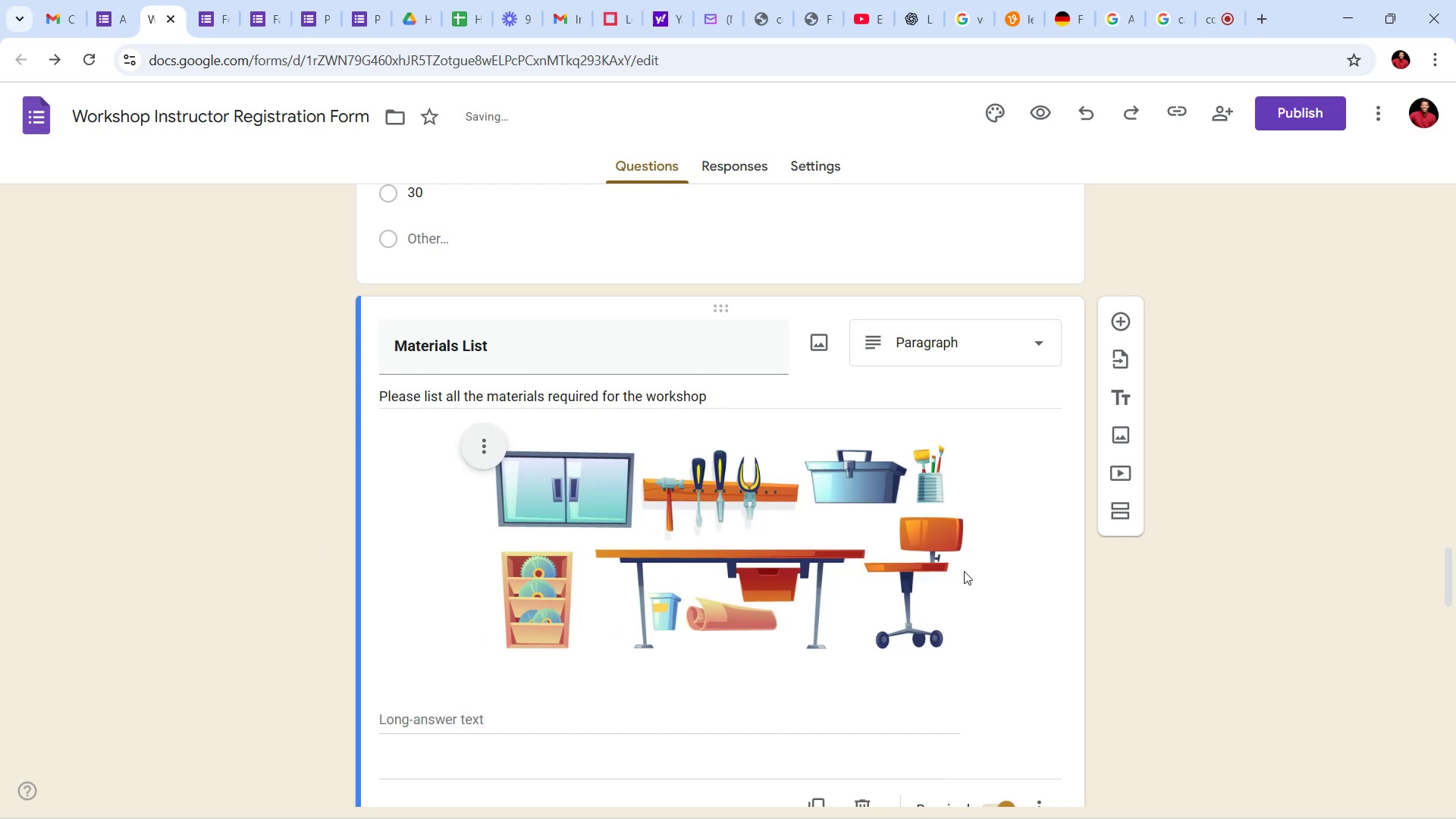 
left_click([1195, 602])
 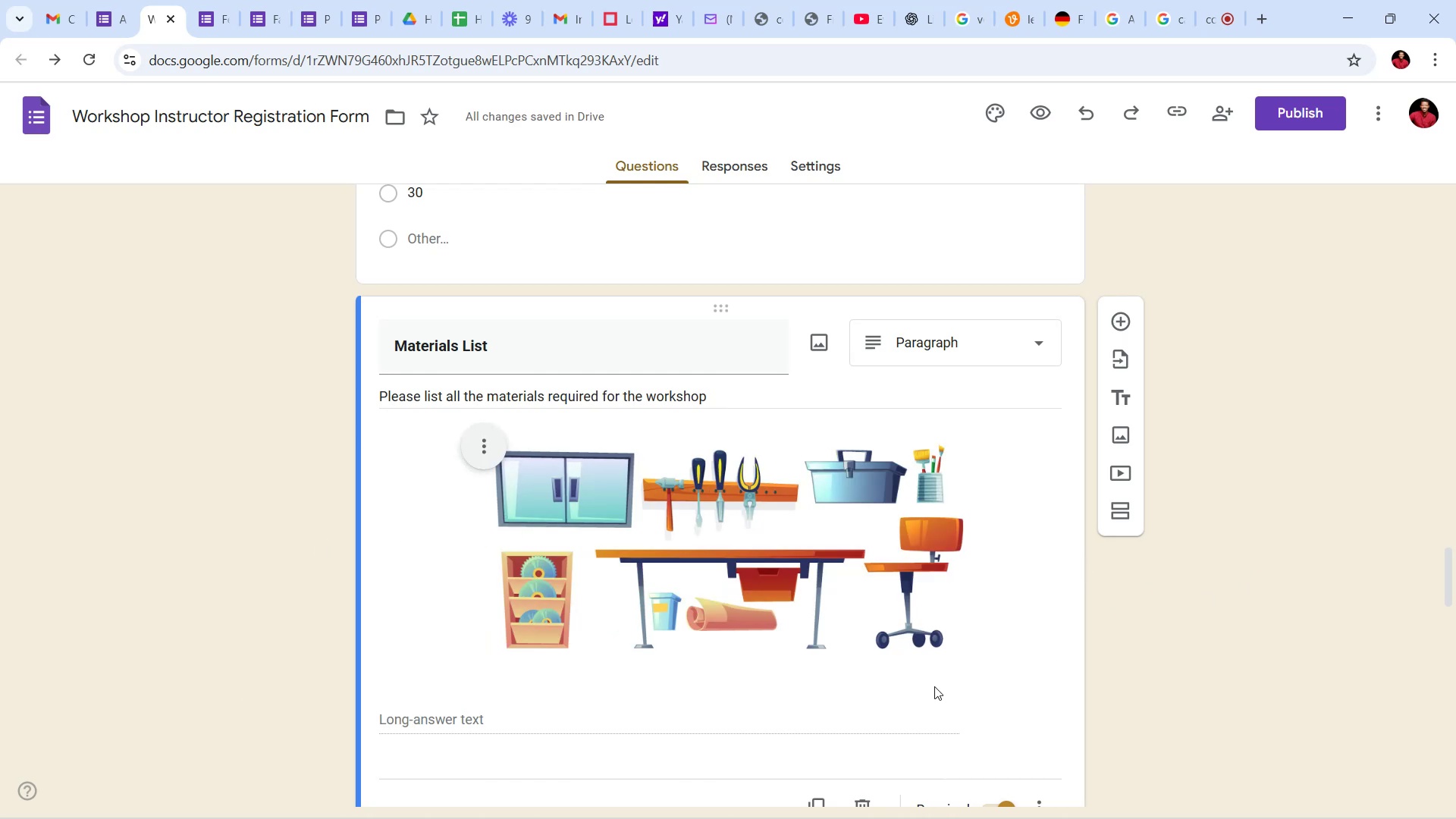 
scroll: coordinate [1300, 604], scroll_direction: down, amount: 59.0
 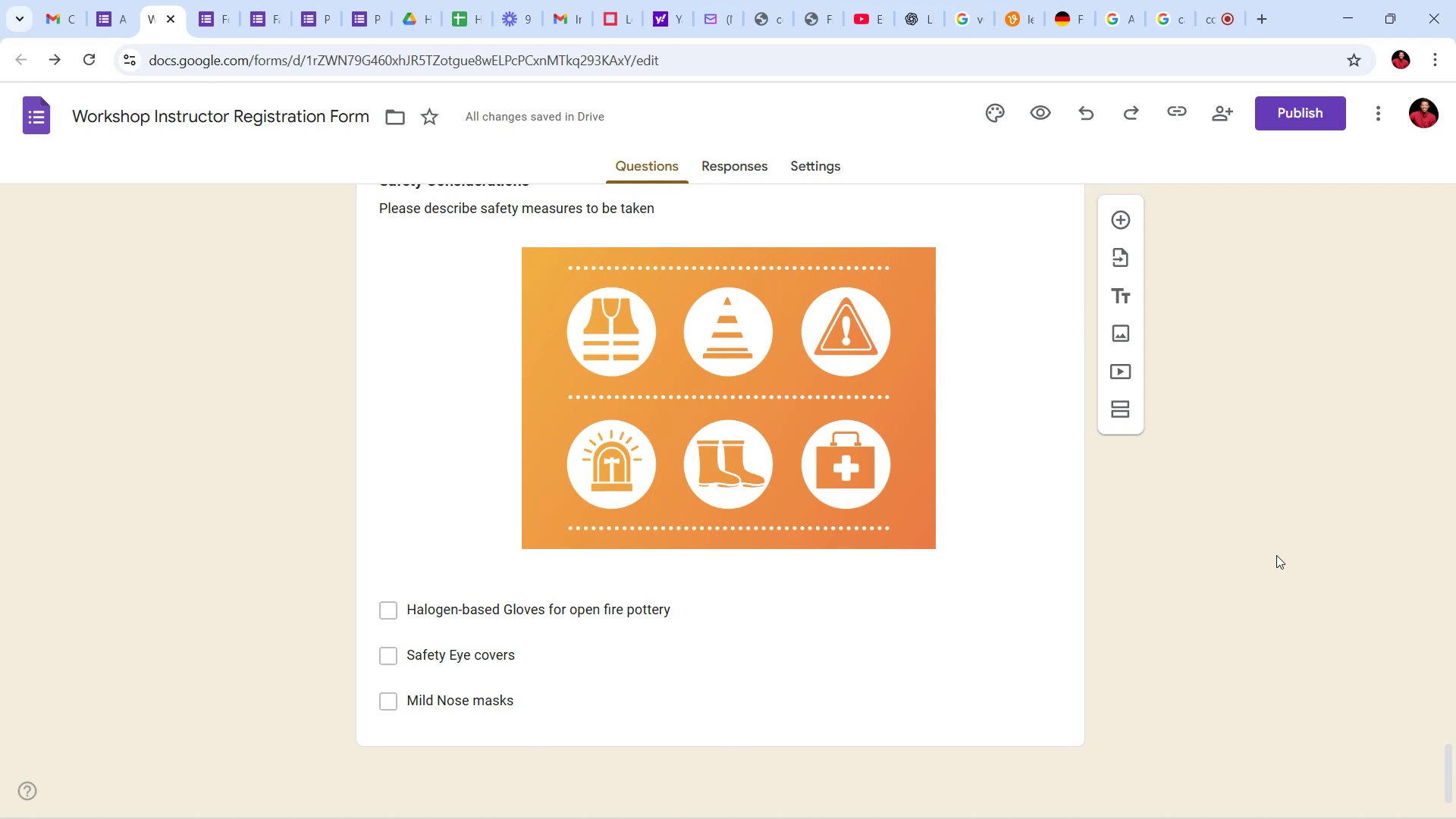 
wait(5.32)
 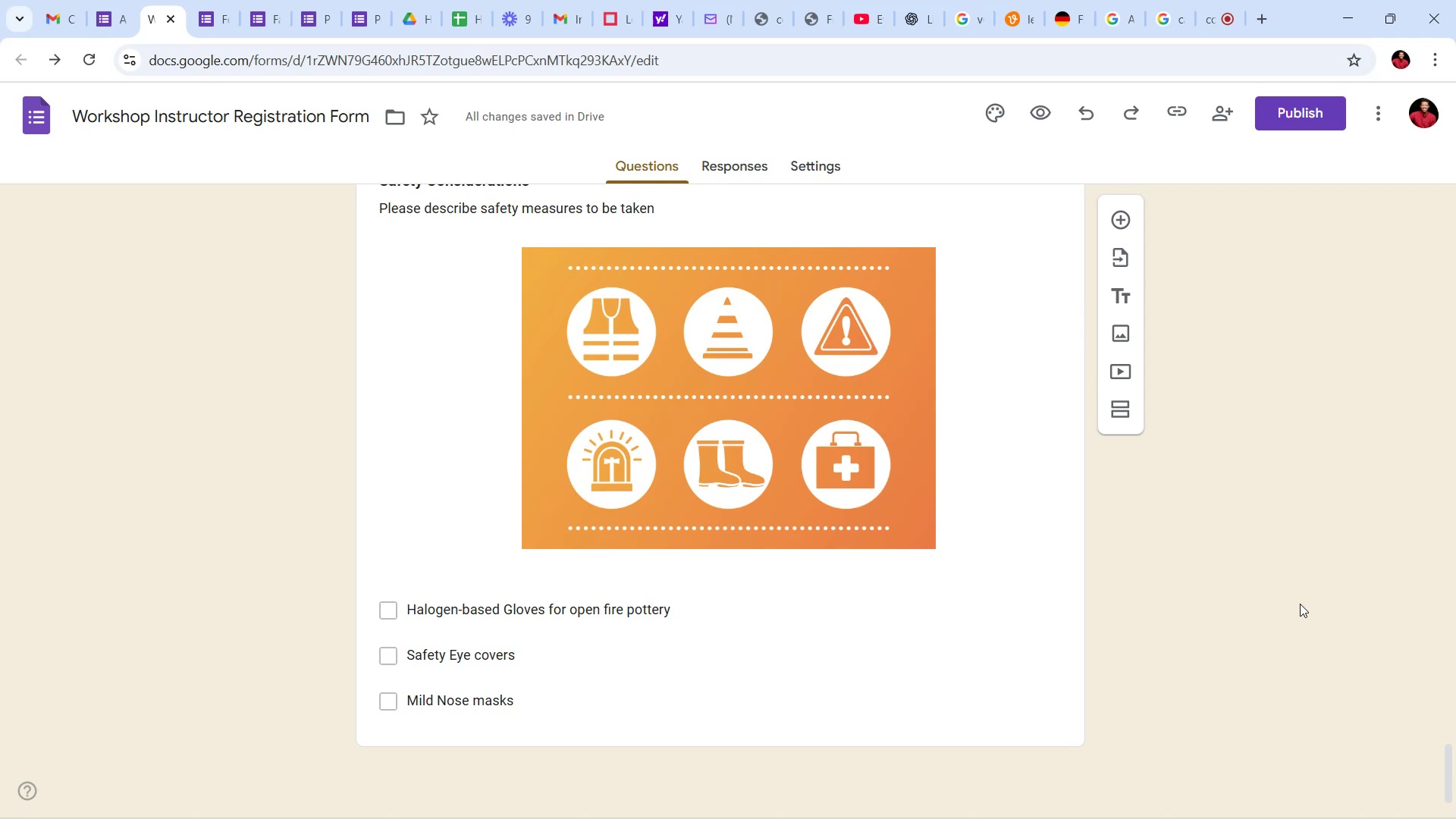 
scroll: coordinate [1274, 555], scroll_direction: up, amount: 4.0
 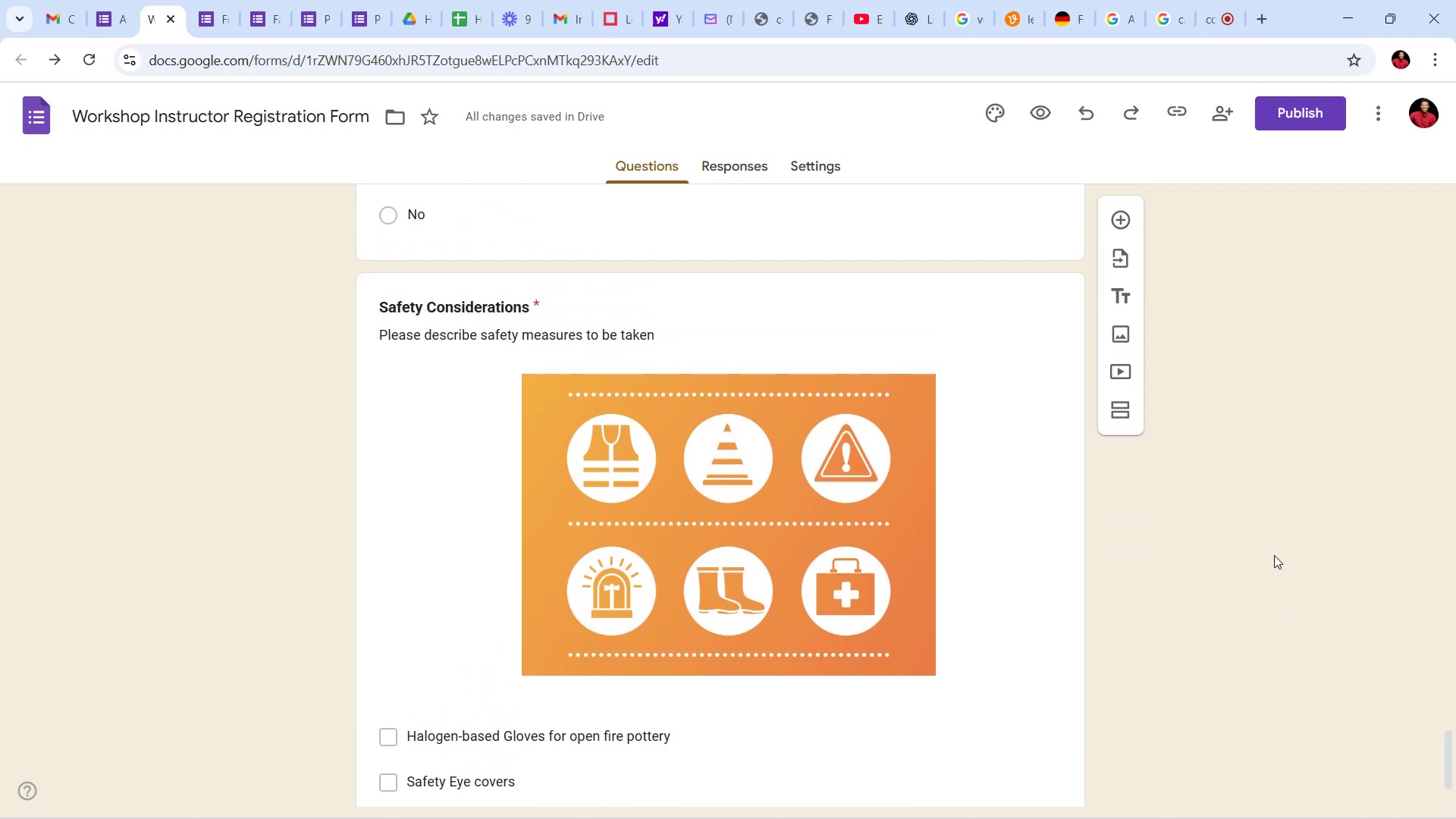 
scroll: coordinate [1274, 555], scroll_direction: down, amount: 4.0
 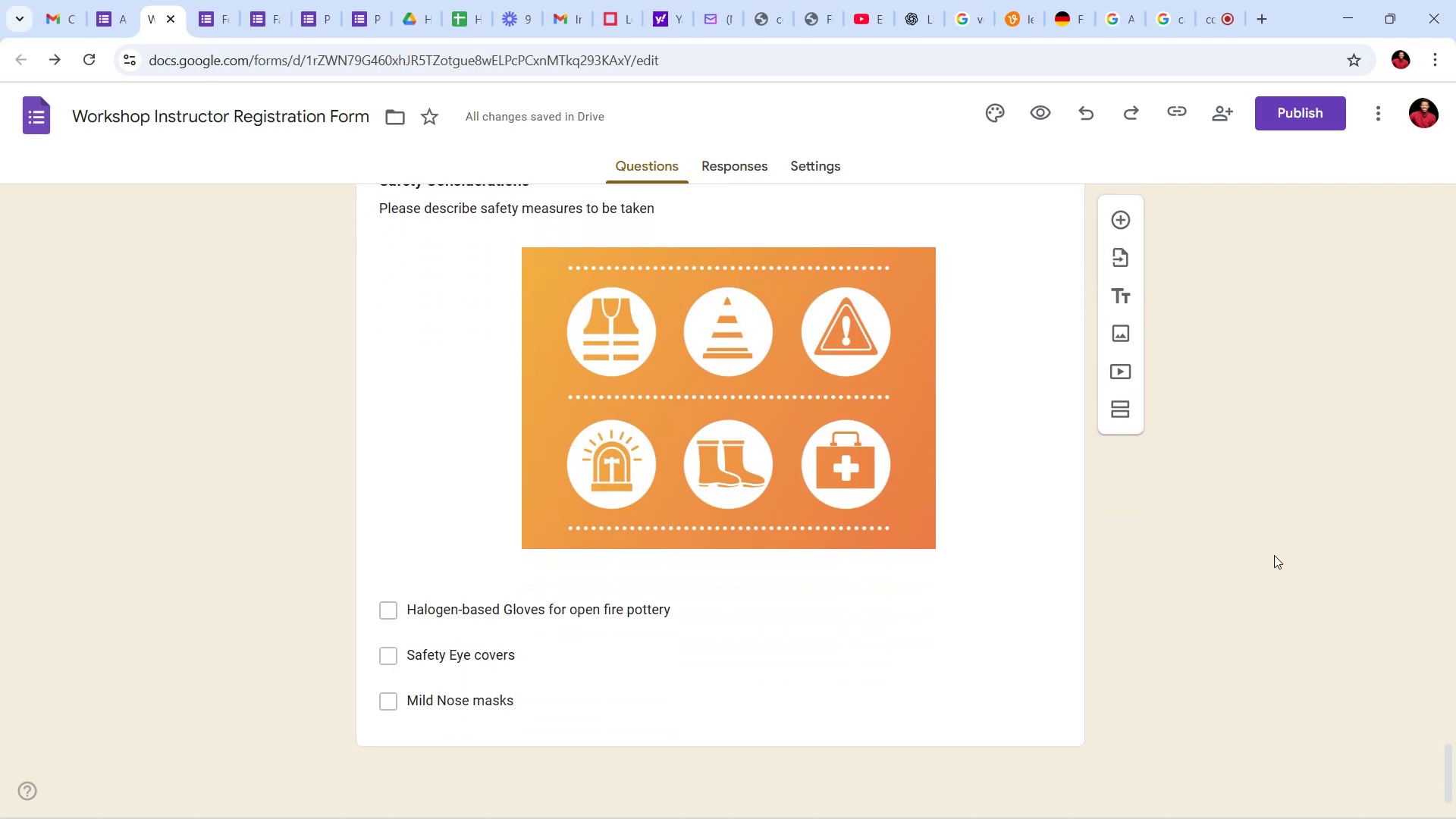 
wait(8.53)
 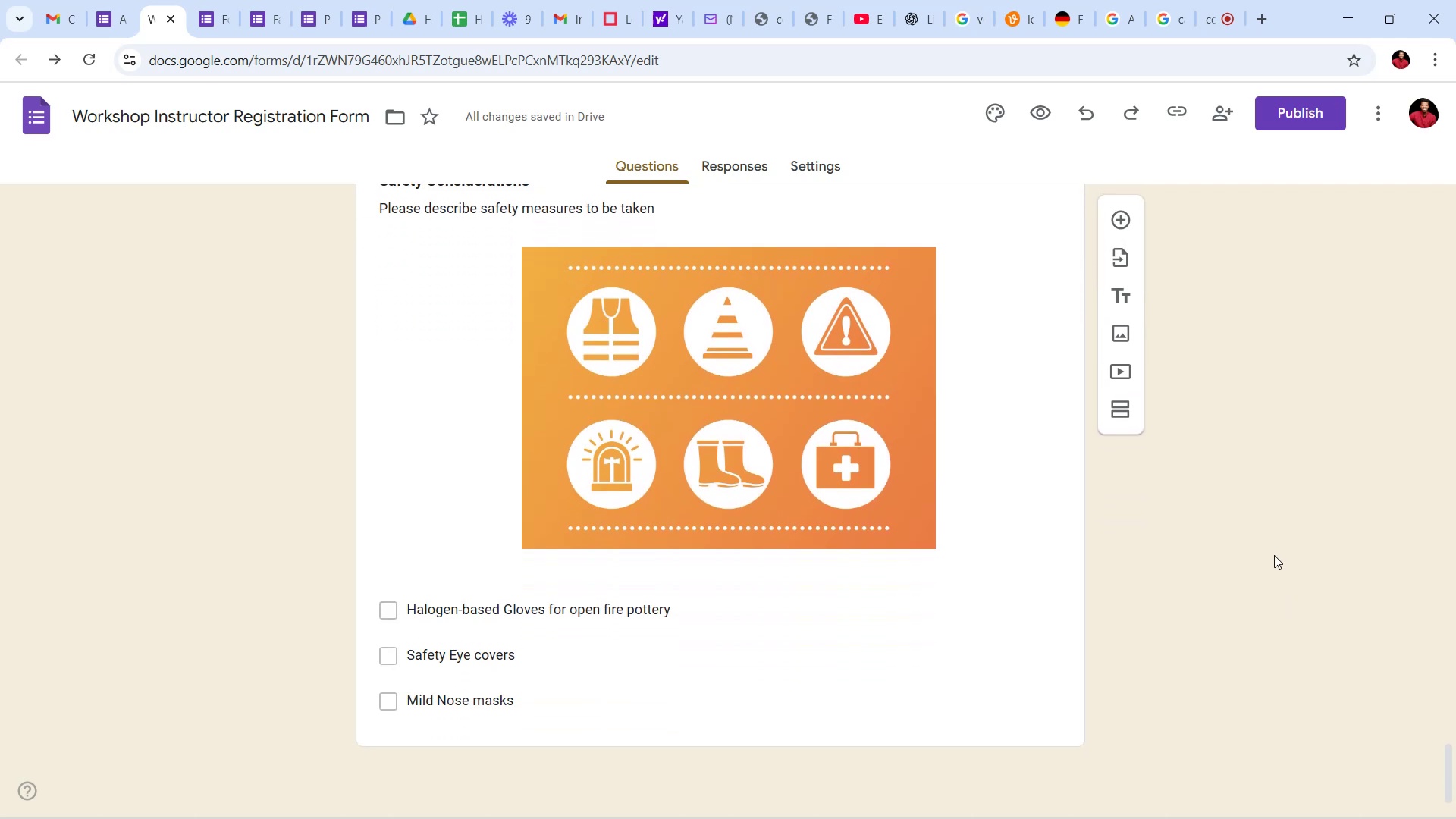 
left_click_drag(start_coordinate=[1454, 764], to_coordinate=[1448, 178])
 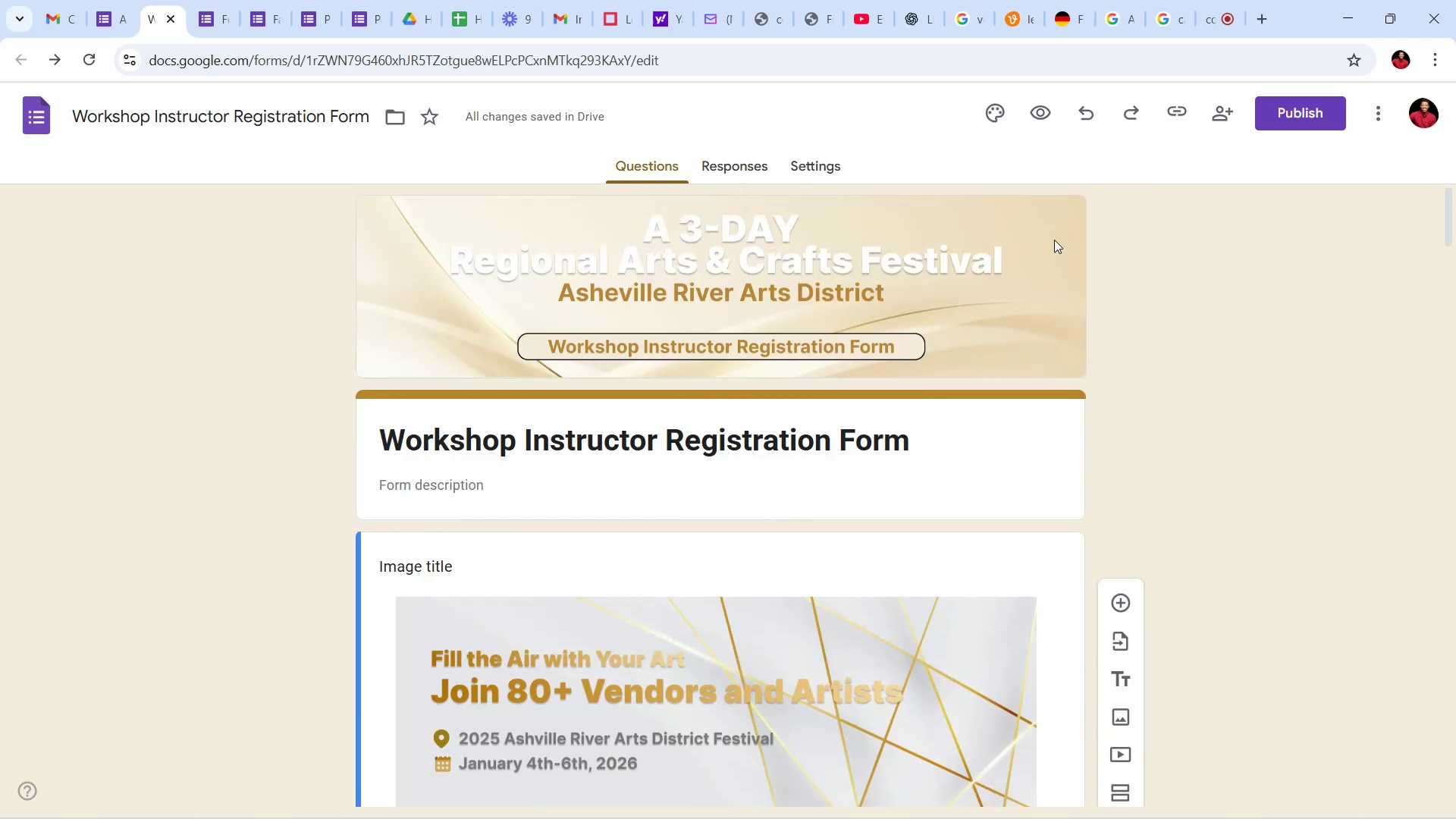 
scroll: coordinate [691, 418], scroll_direction: down, amount: 5.0
 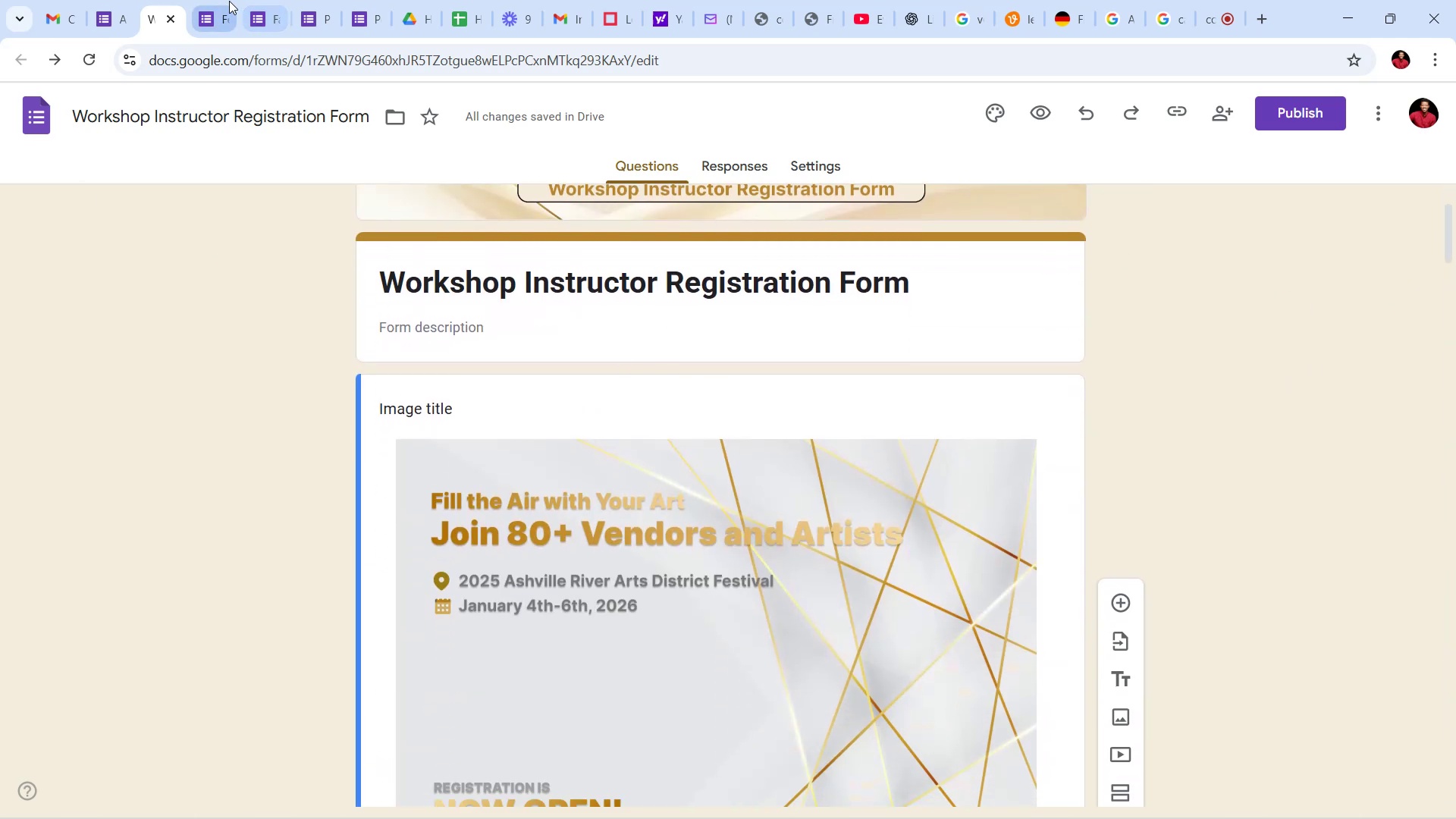 
left_click([215, 0])
 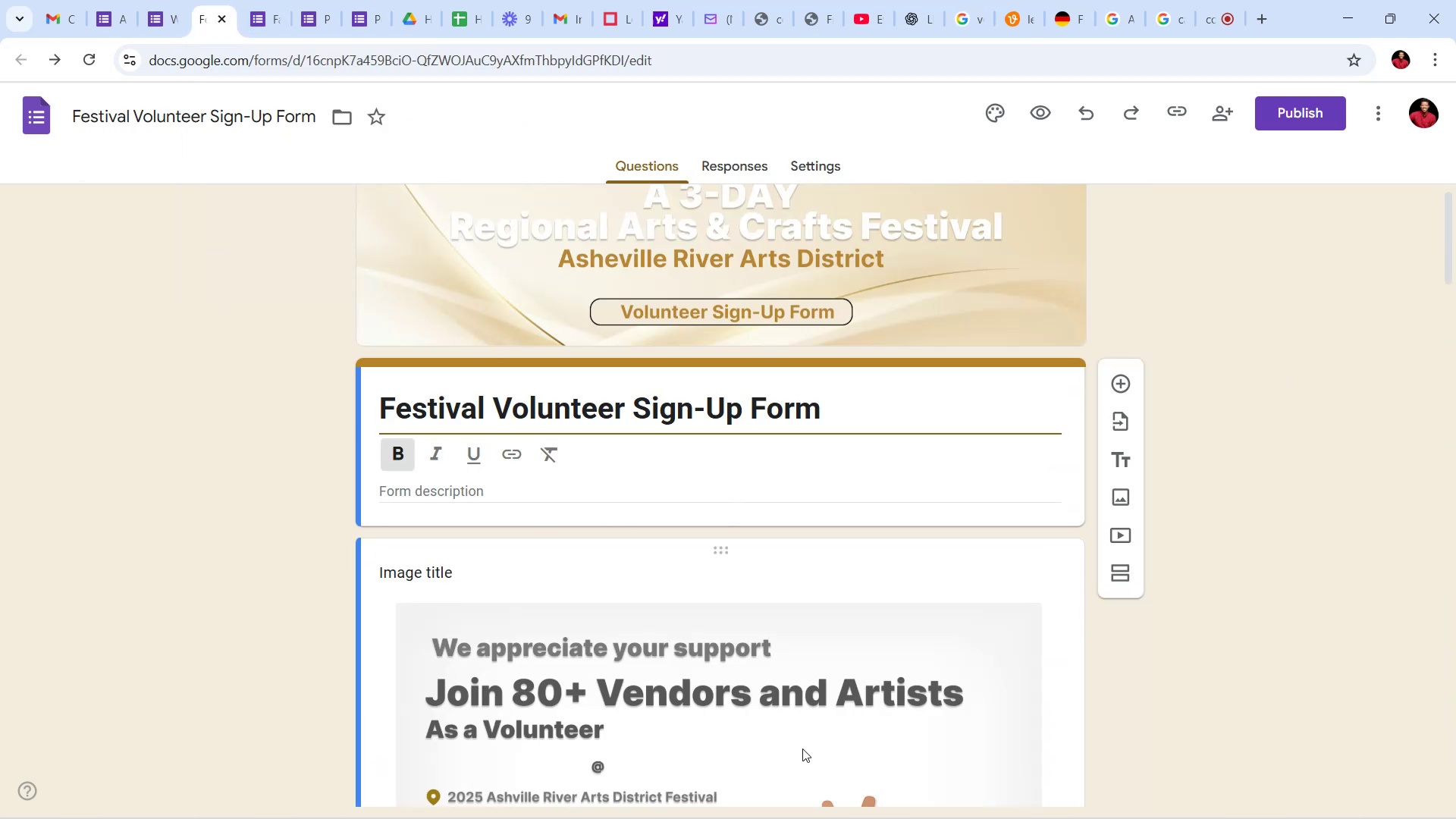 
scroll: coordinate [824, 739], scroll_direction: down, amount: 13.0
 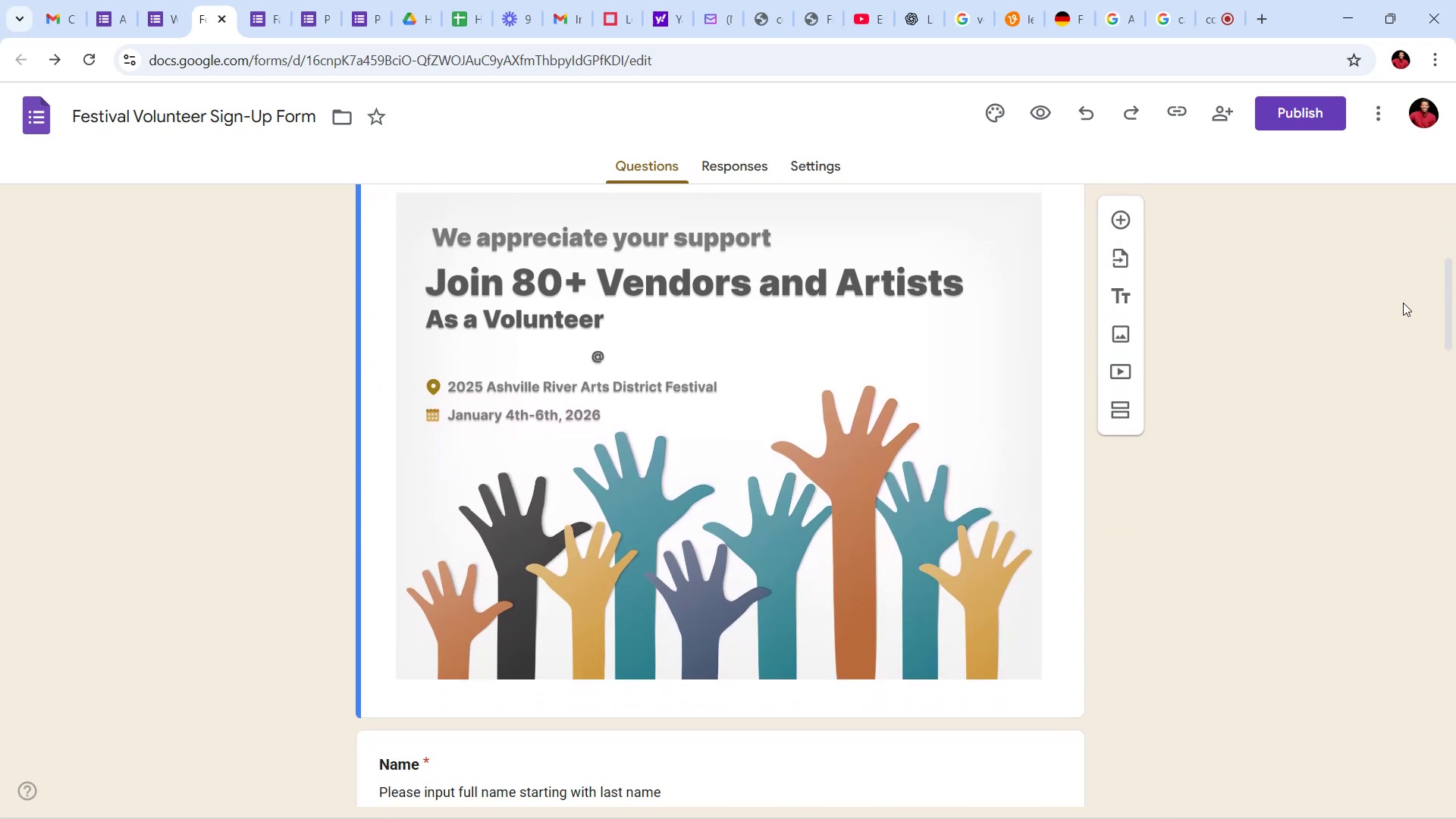 
left_click_drag(start_coordinate=[1455, 298], to_coordinate=[1455, 581])
 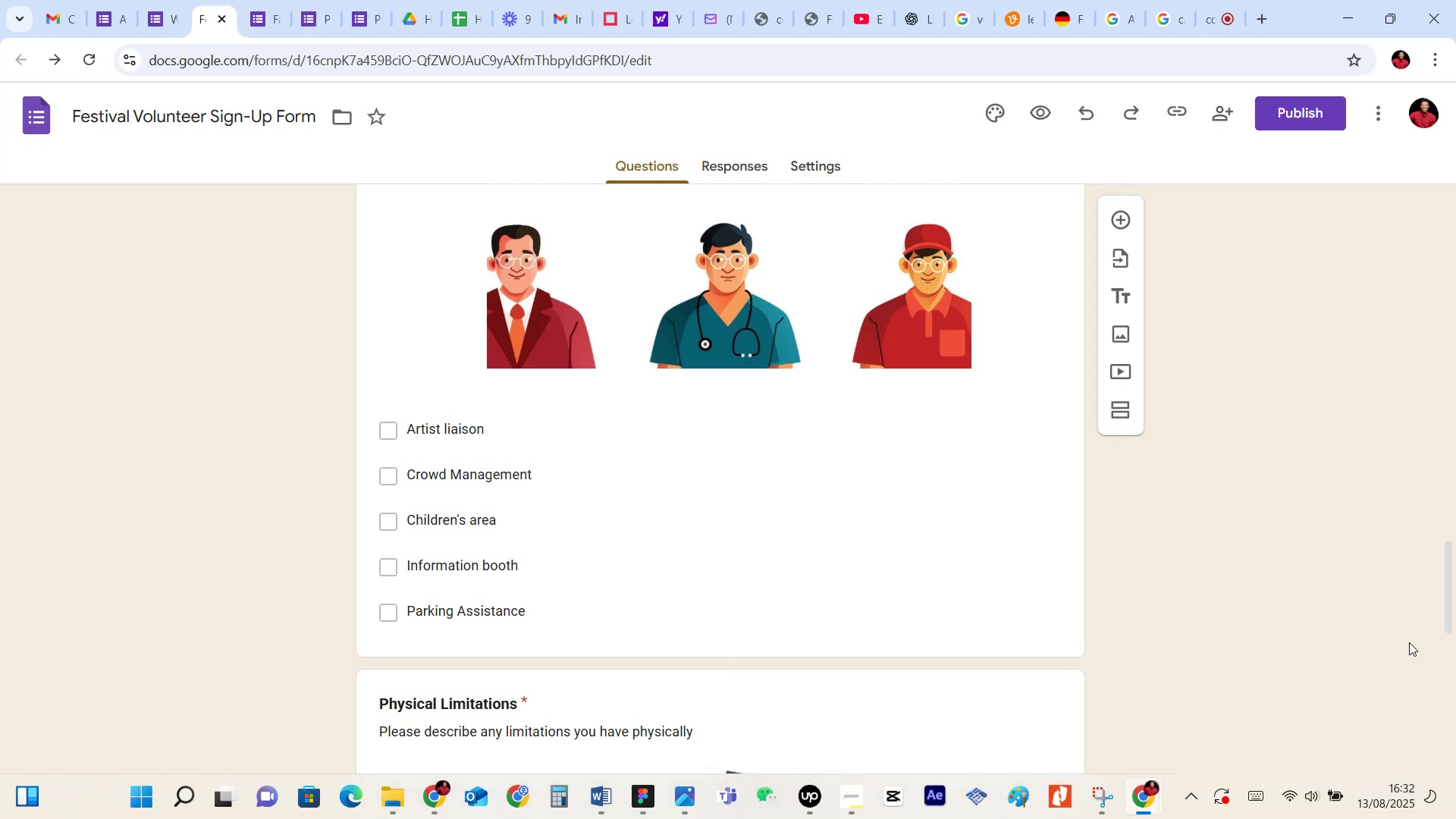 
wait(5.85)
 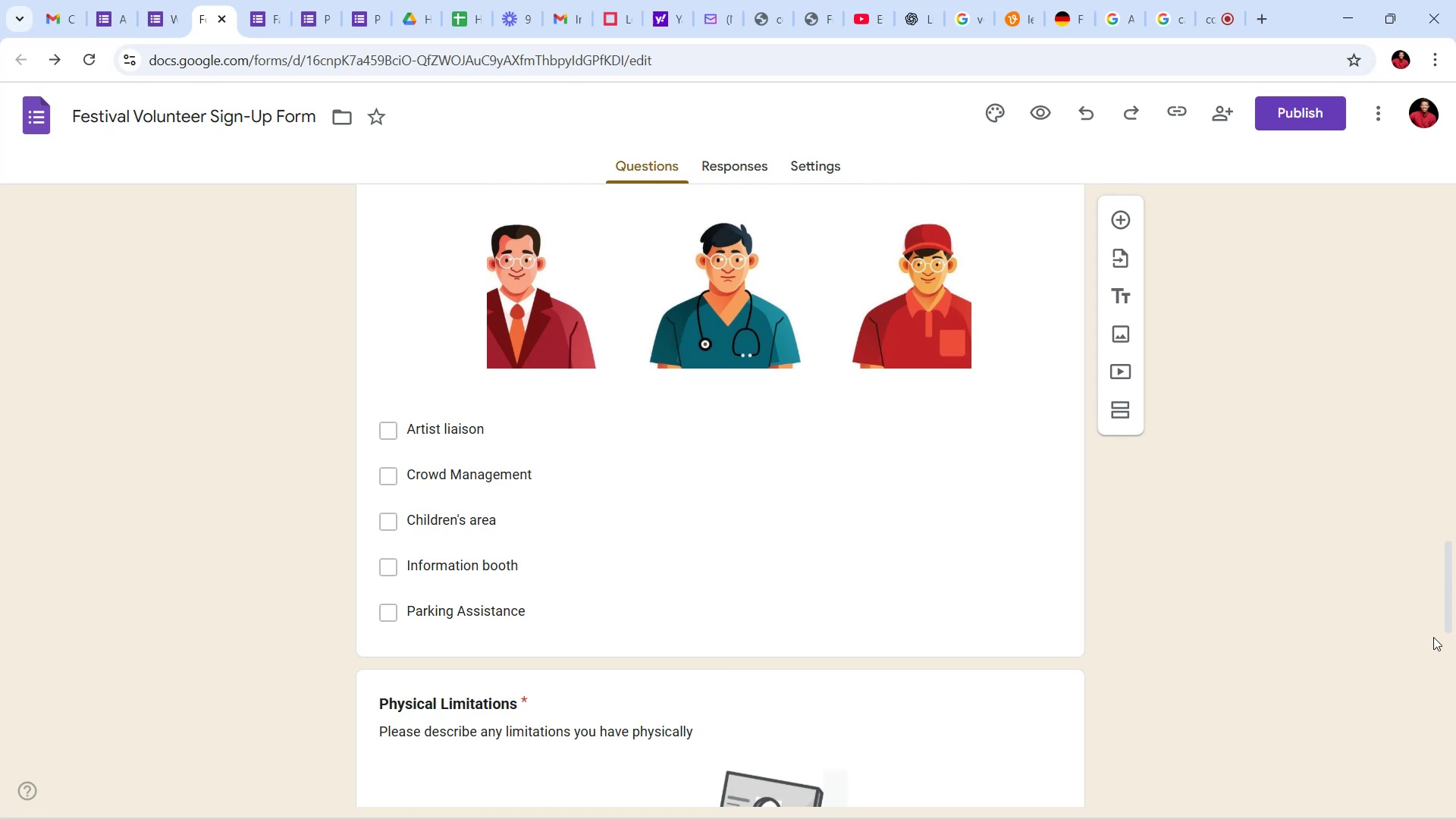 
left_click_drag(start_coordinate=[1450, 595], to_coordinate=[1455, 716])
 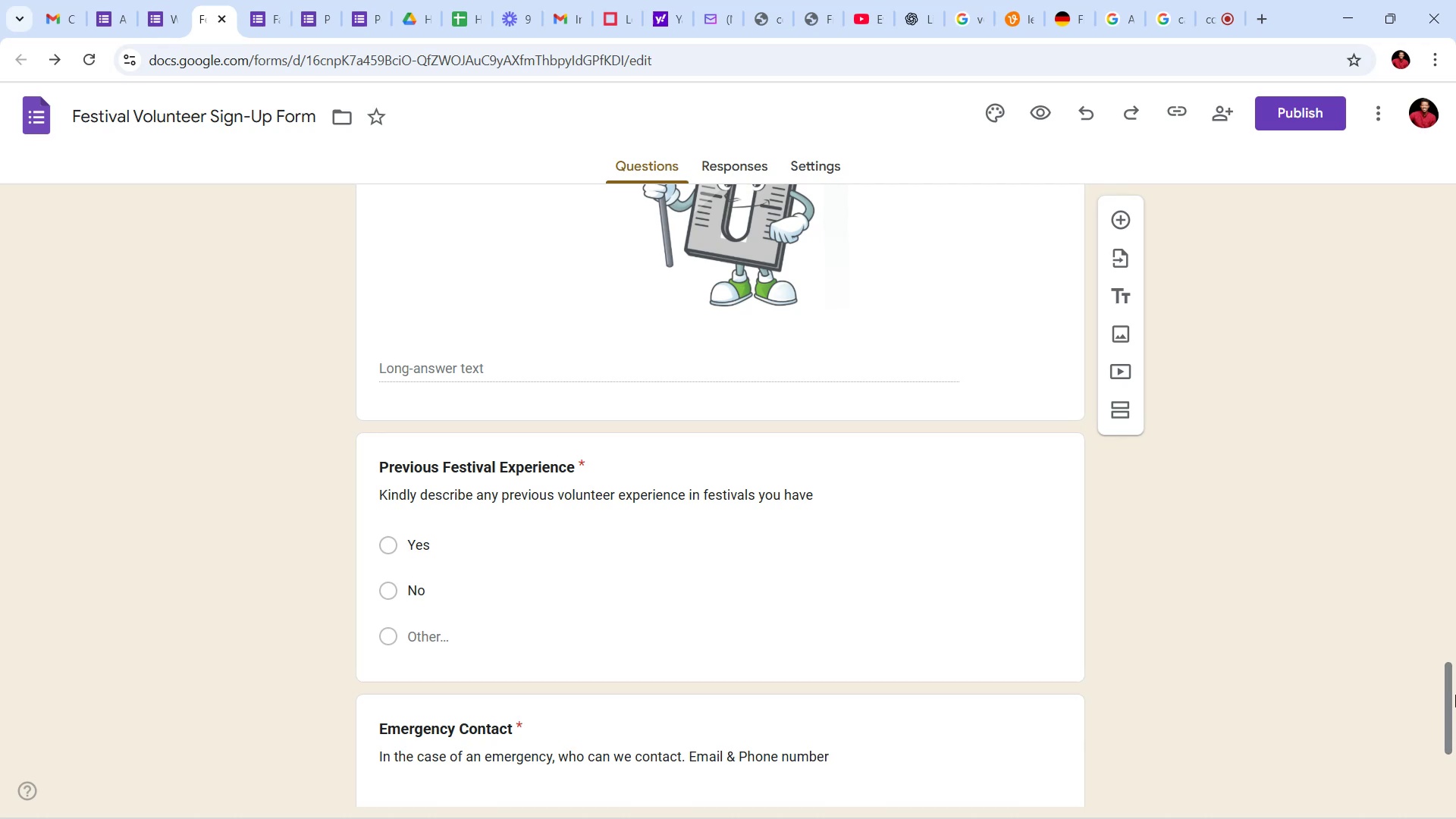 
left_click_drag(start_coordinate=[1455, 695], to_coordinate=[1455, 714])
 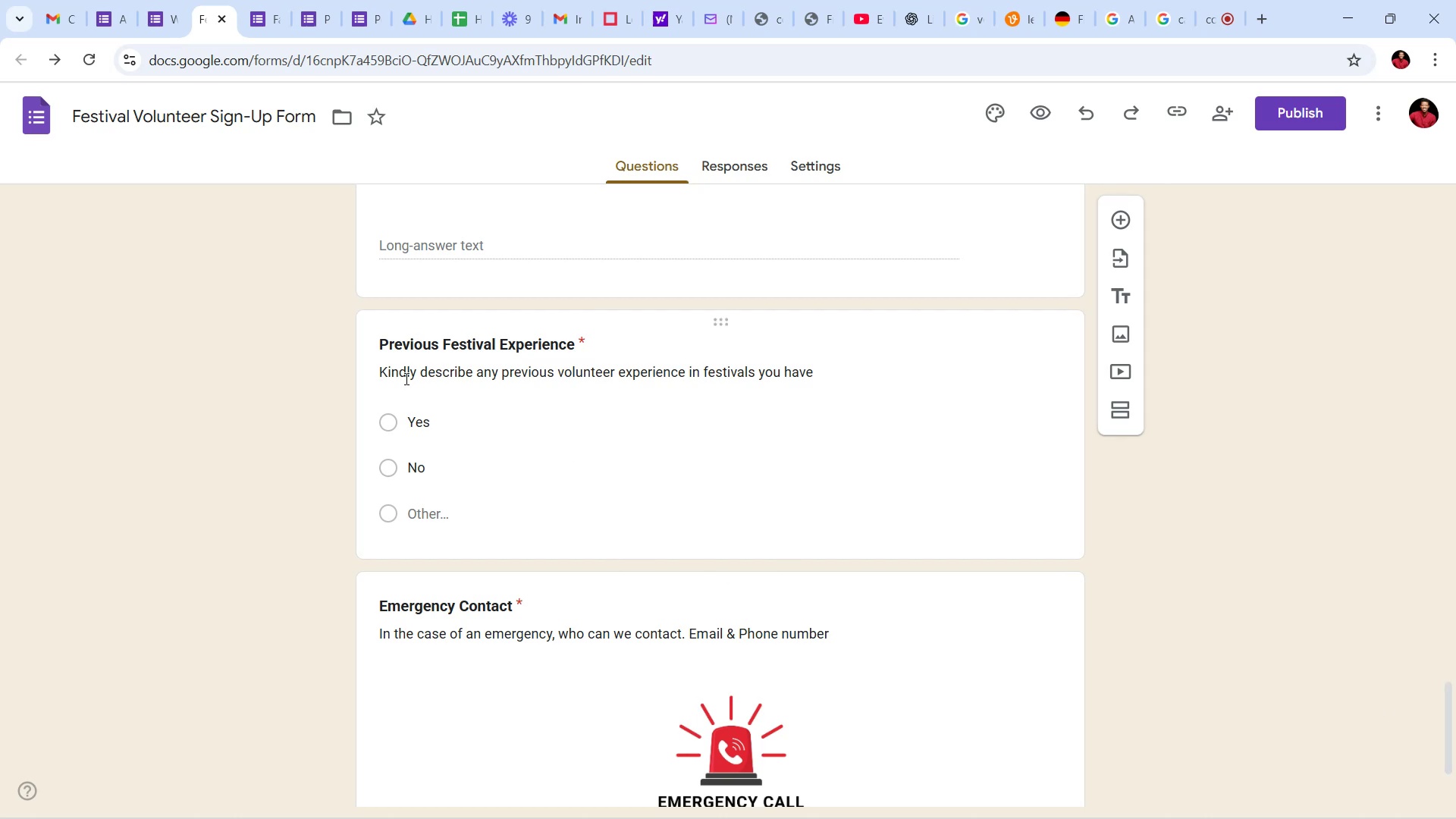 
left_click([386, 374])
 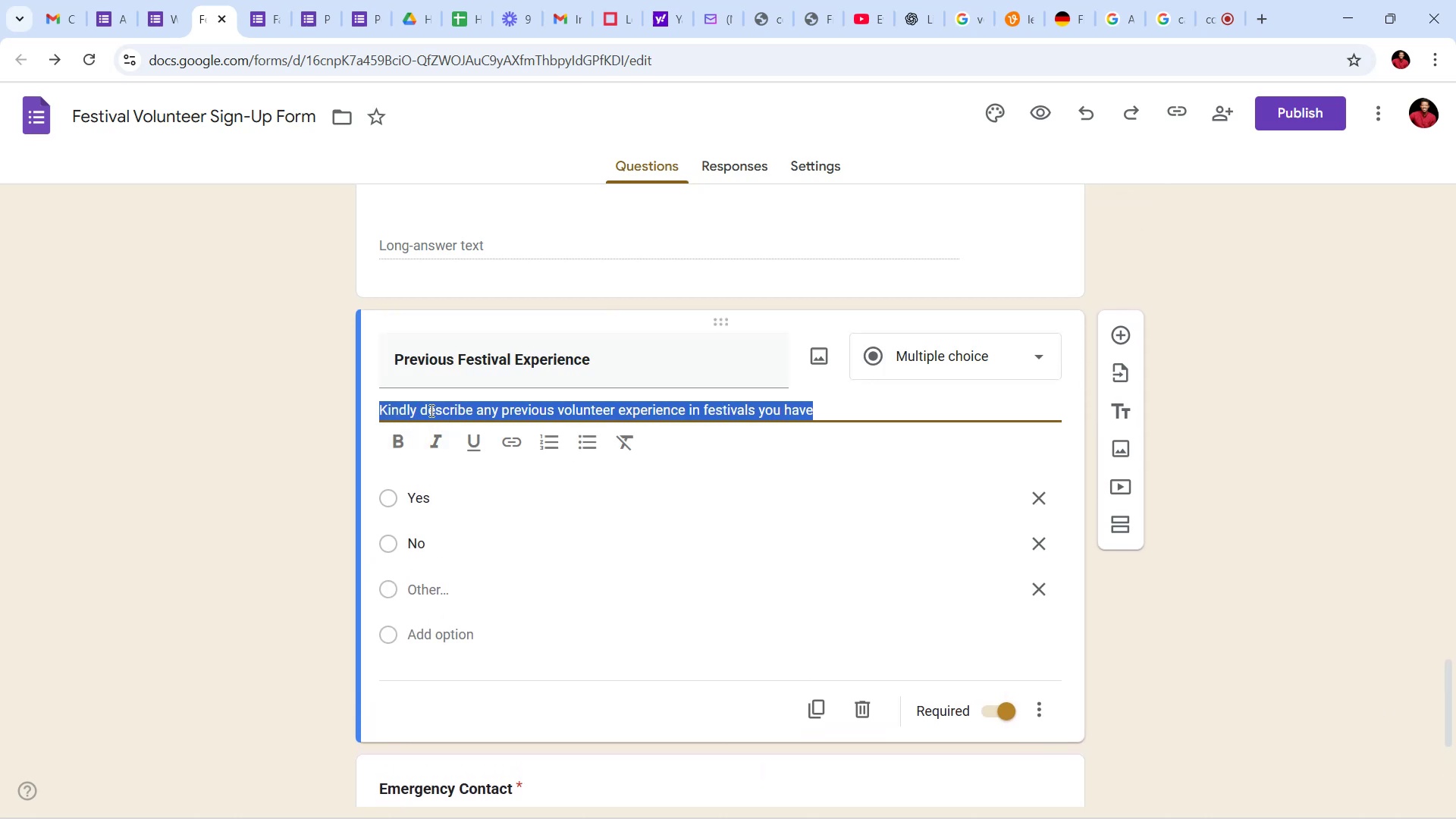 
left_click([441, 407])
 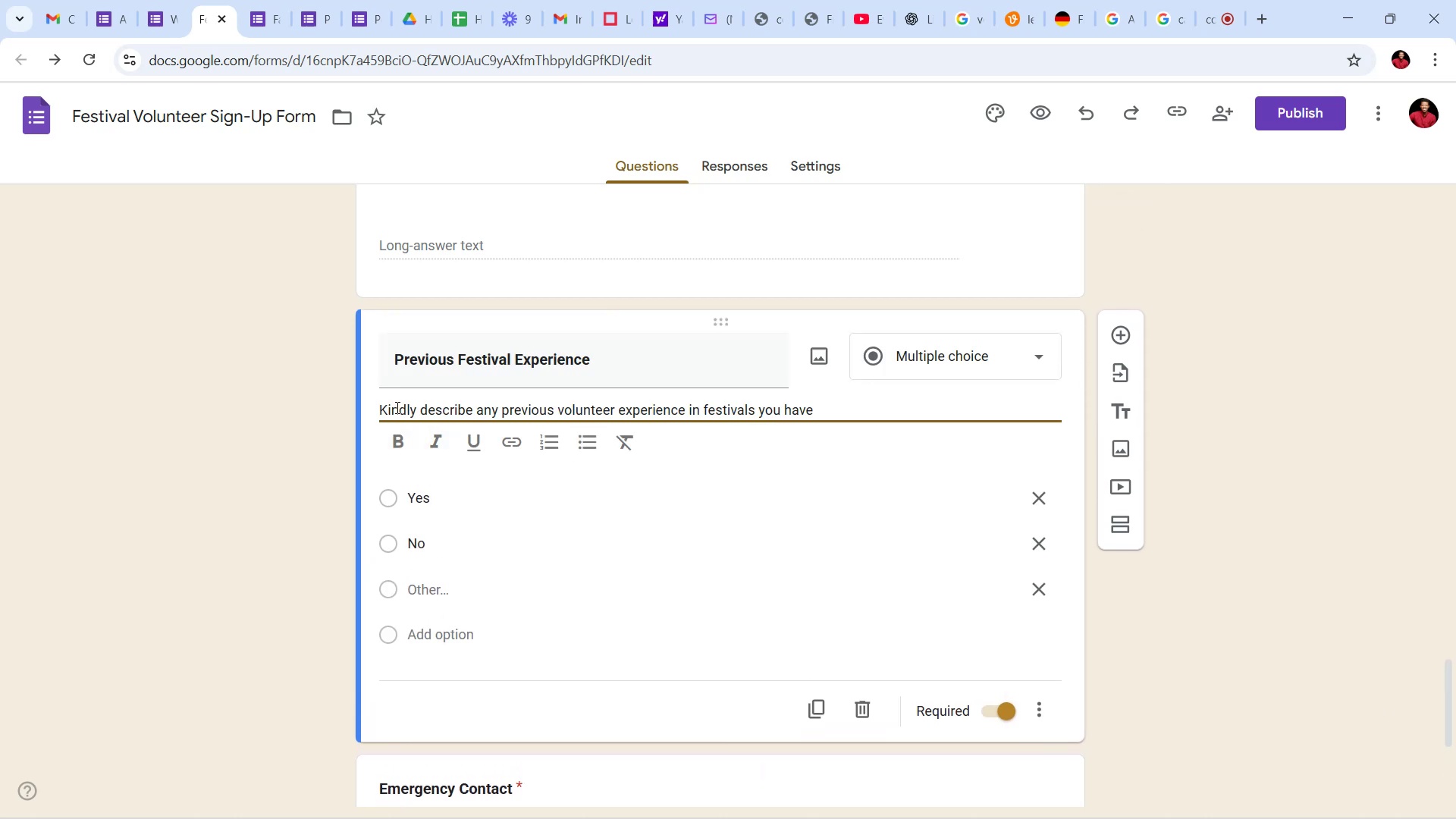 
left_click([388, 409])
 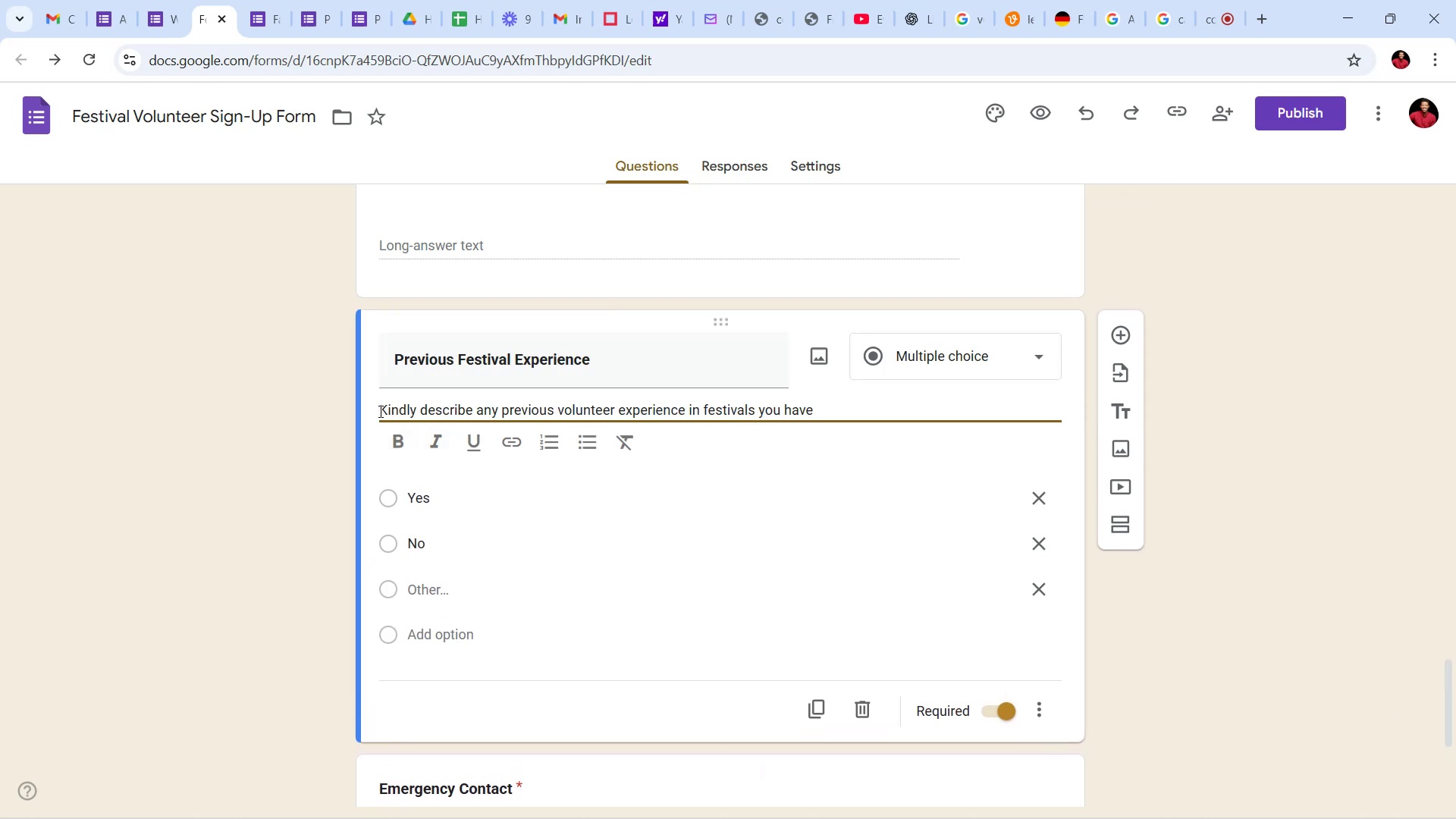 
key(ArrowLeft)
 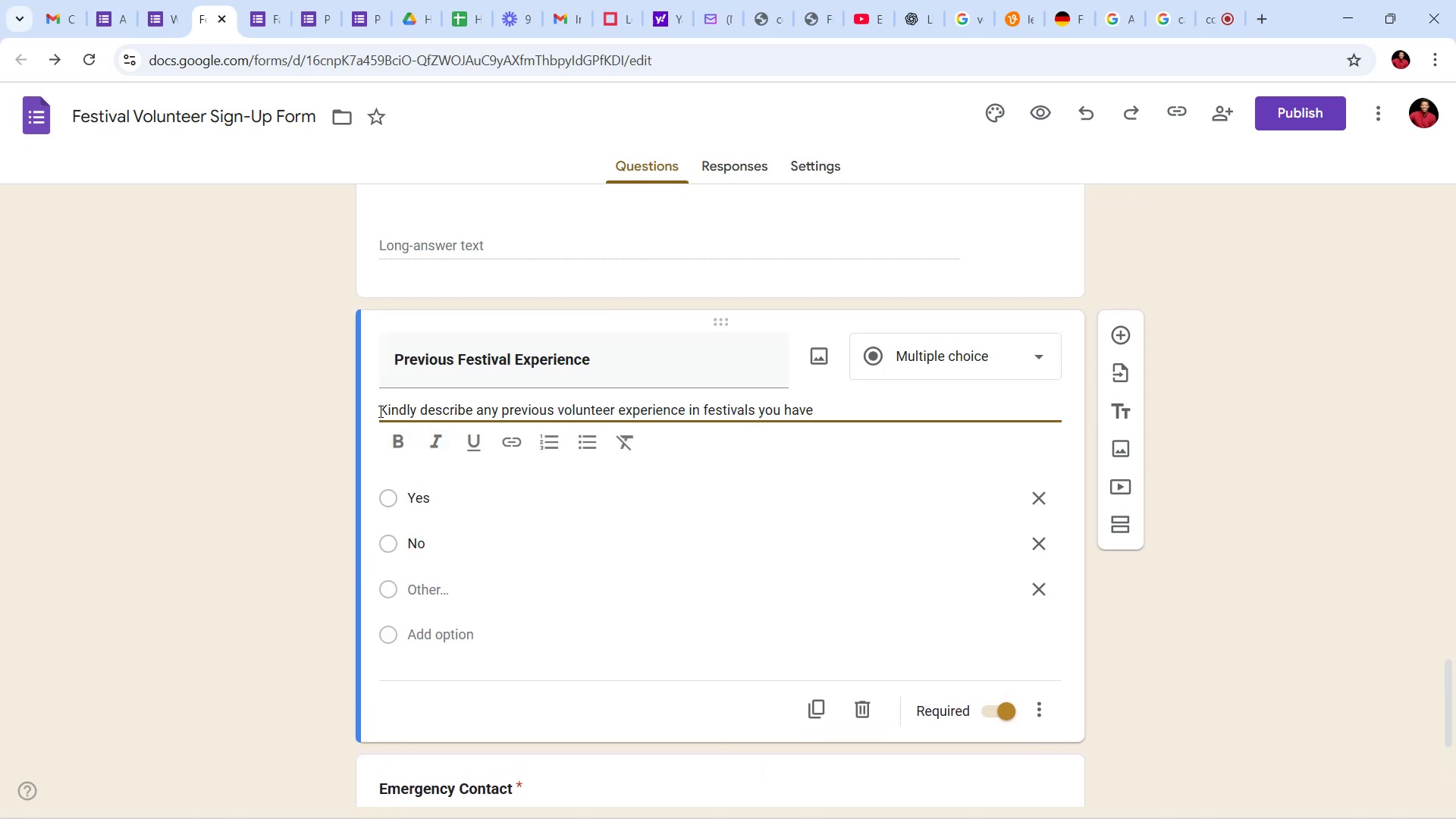 
type(Do you have an )
 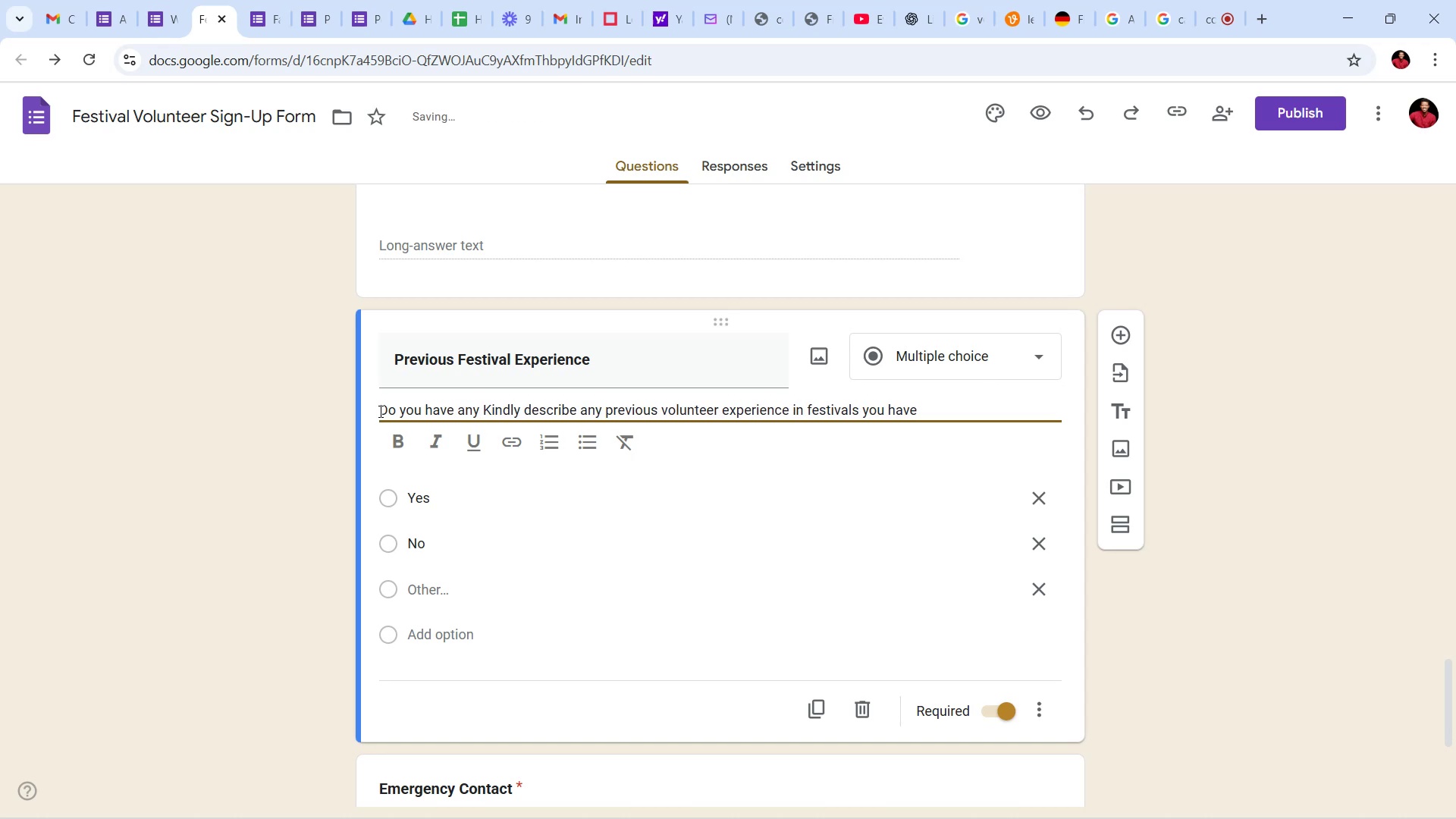 
hold_key(key=Delete, duration=0.6)
 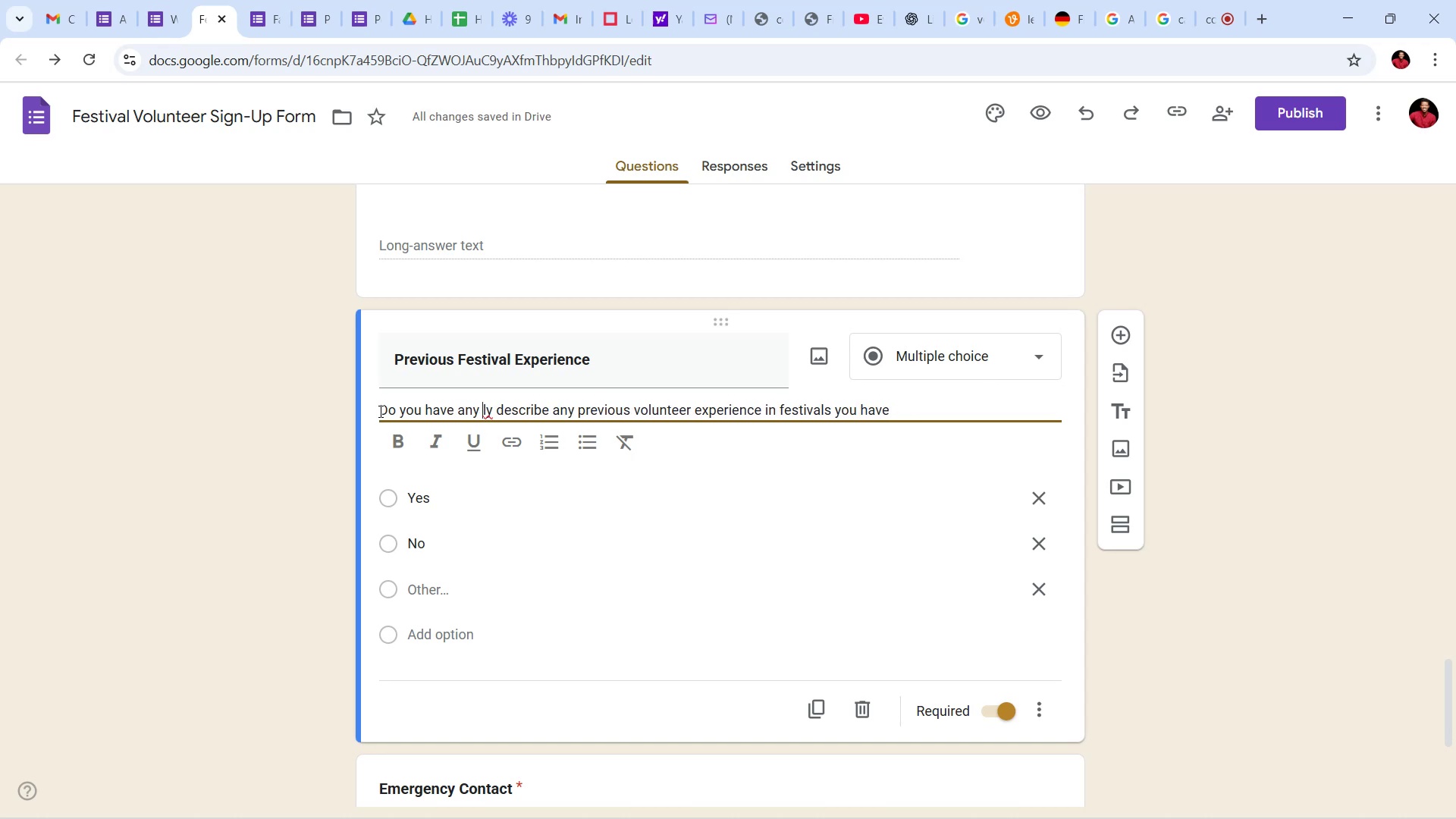 
key(Delete)
 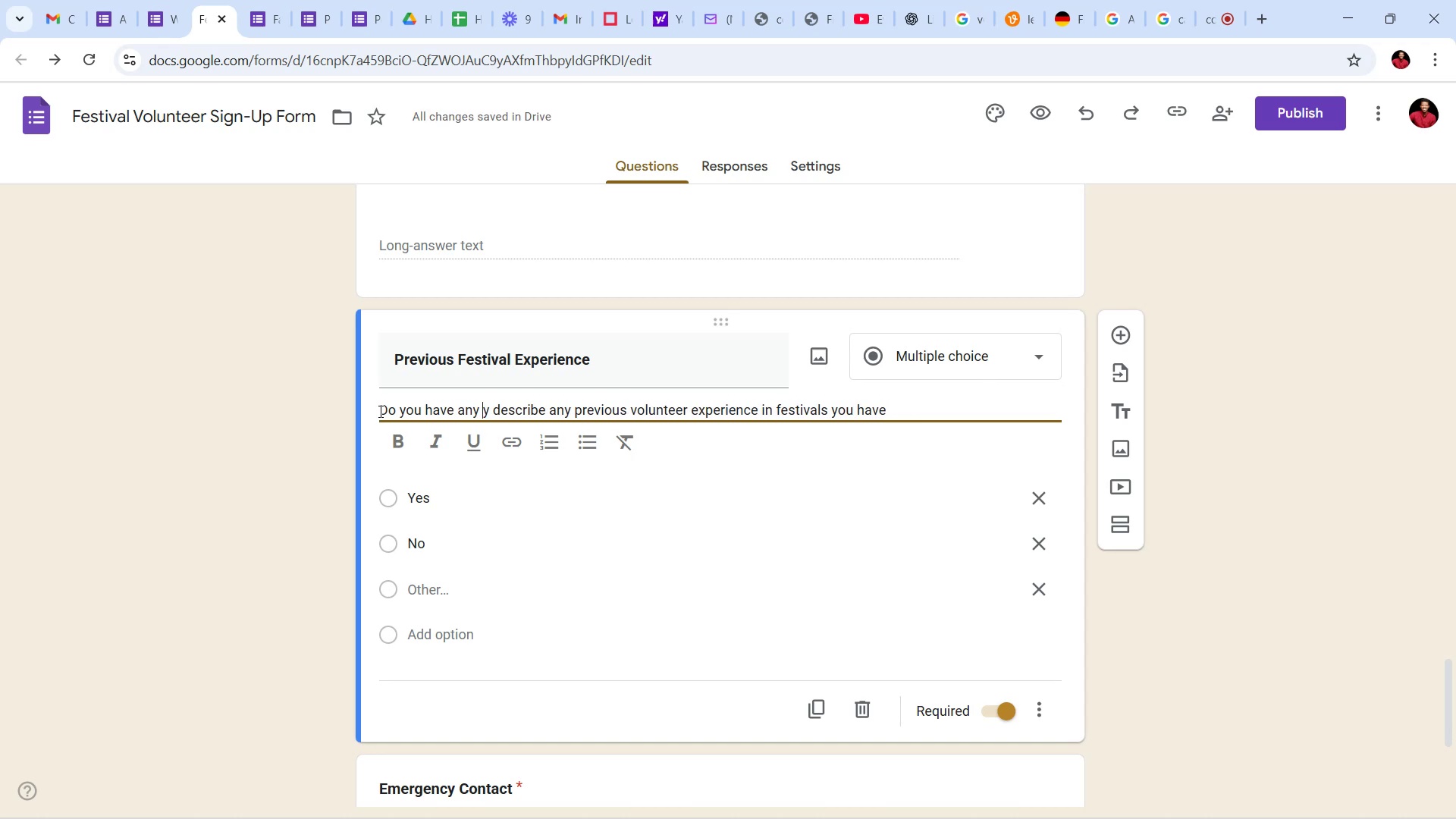 
key(Delete)
 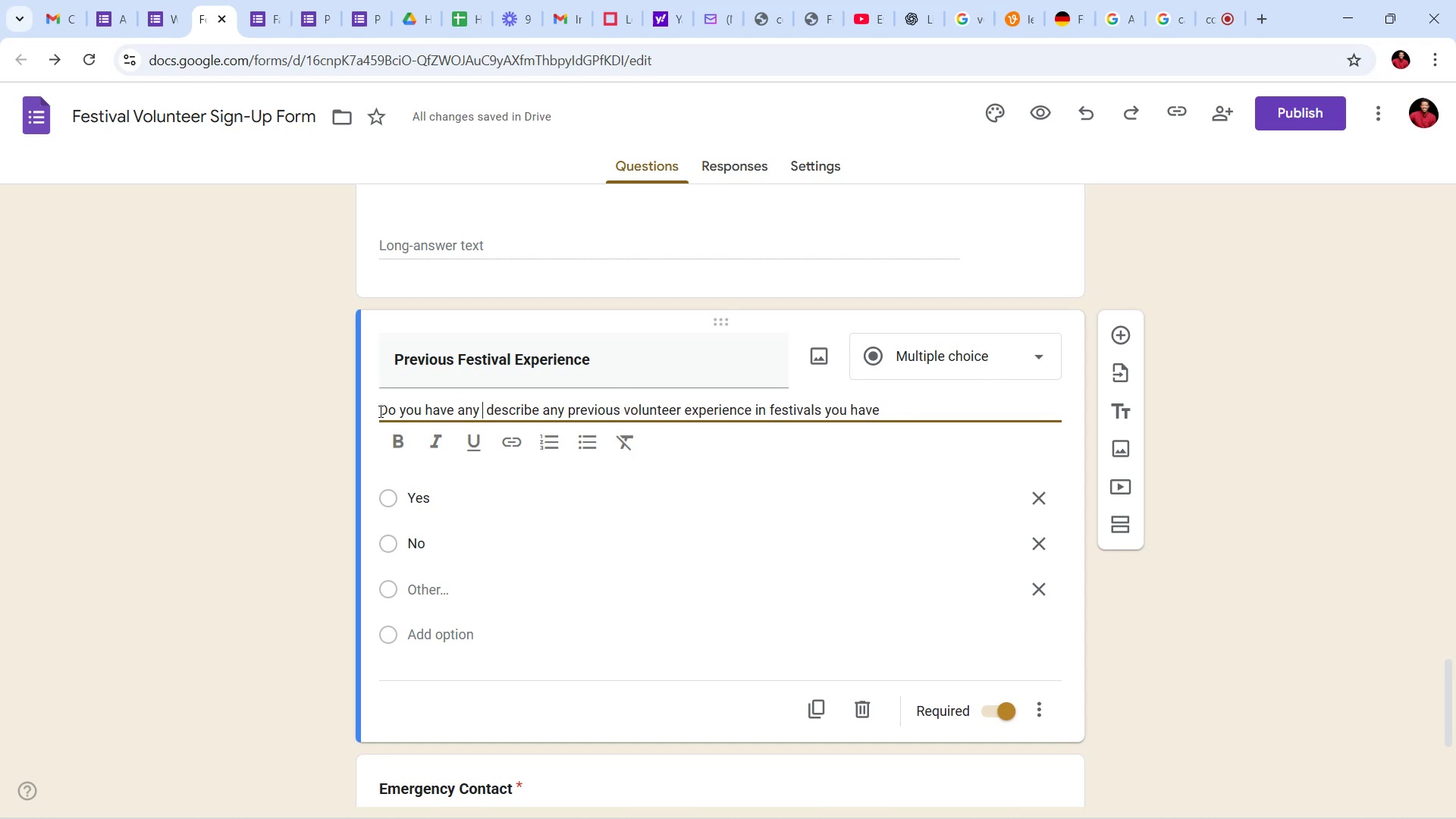 
key(Delete)
 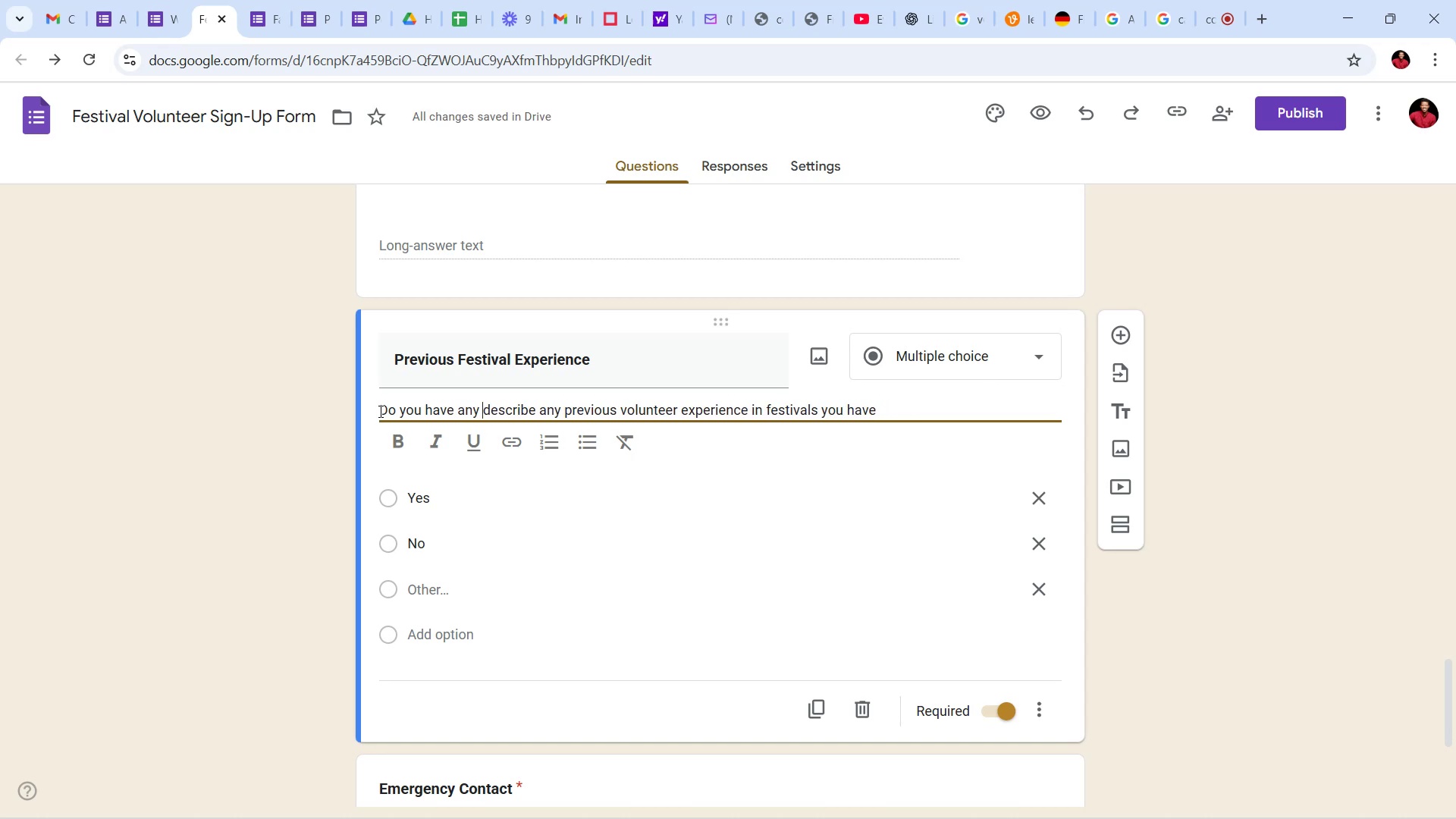 
key(Delete)
 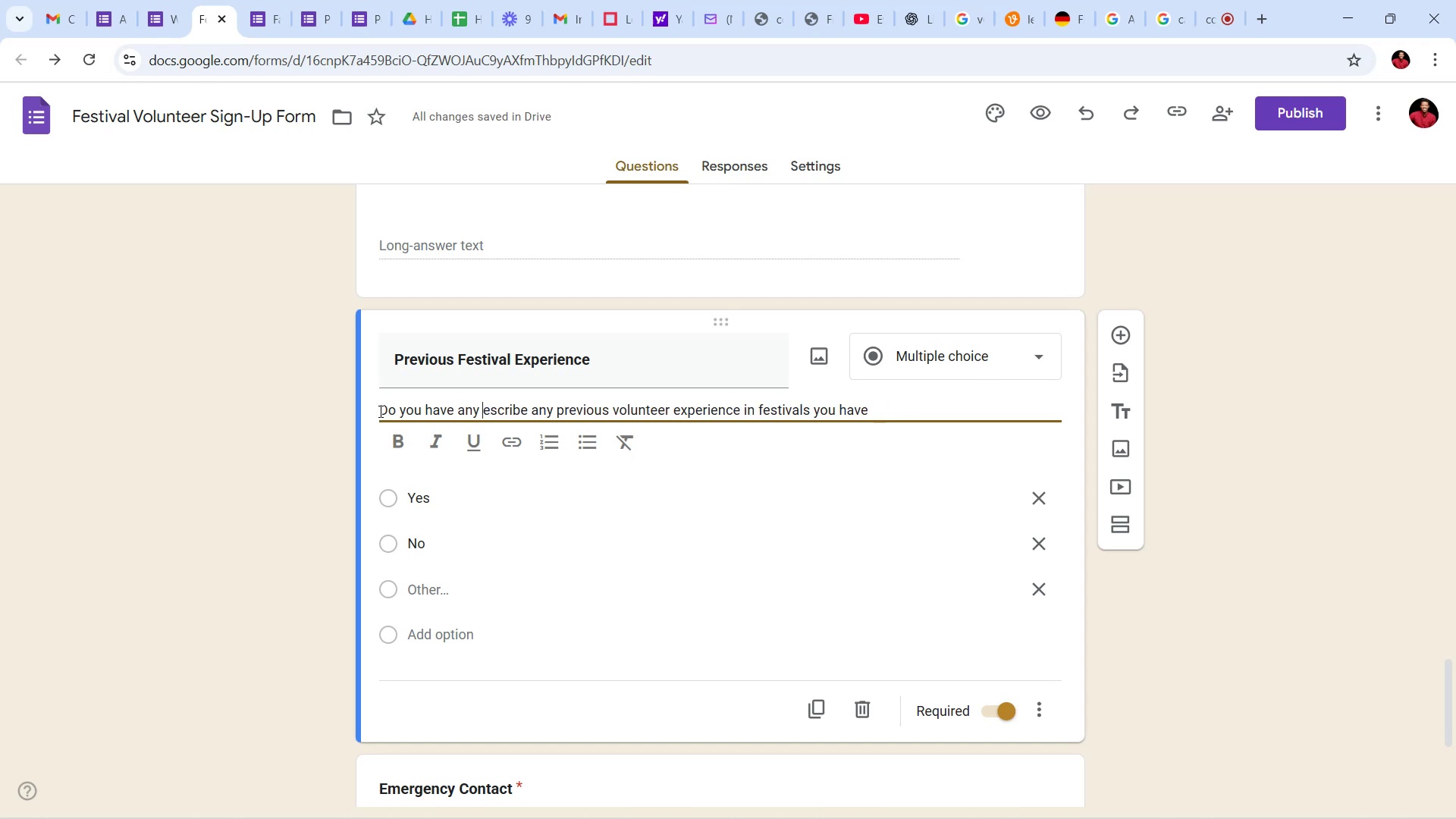 
key(Delete)
 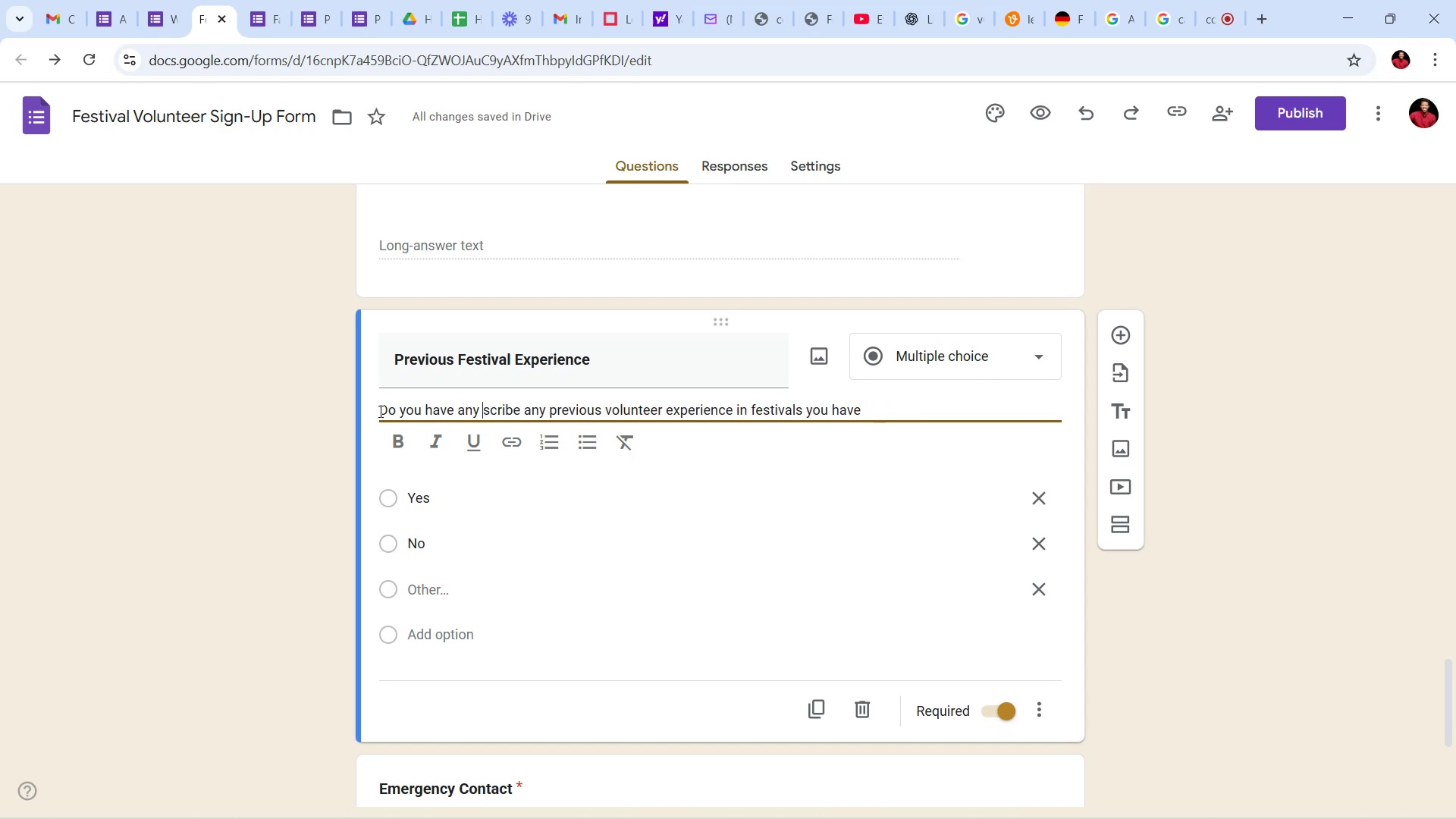 
key(Delete)
 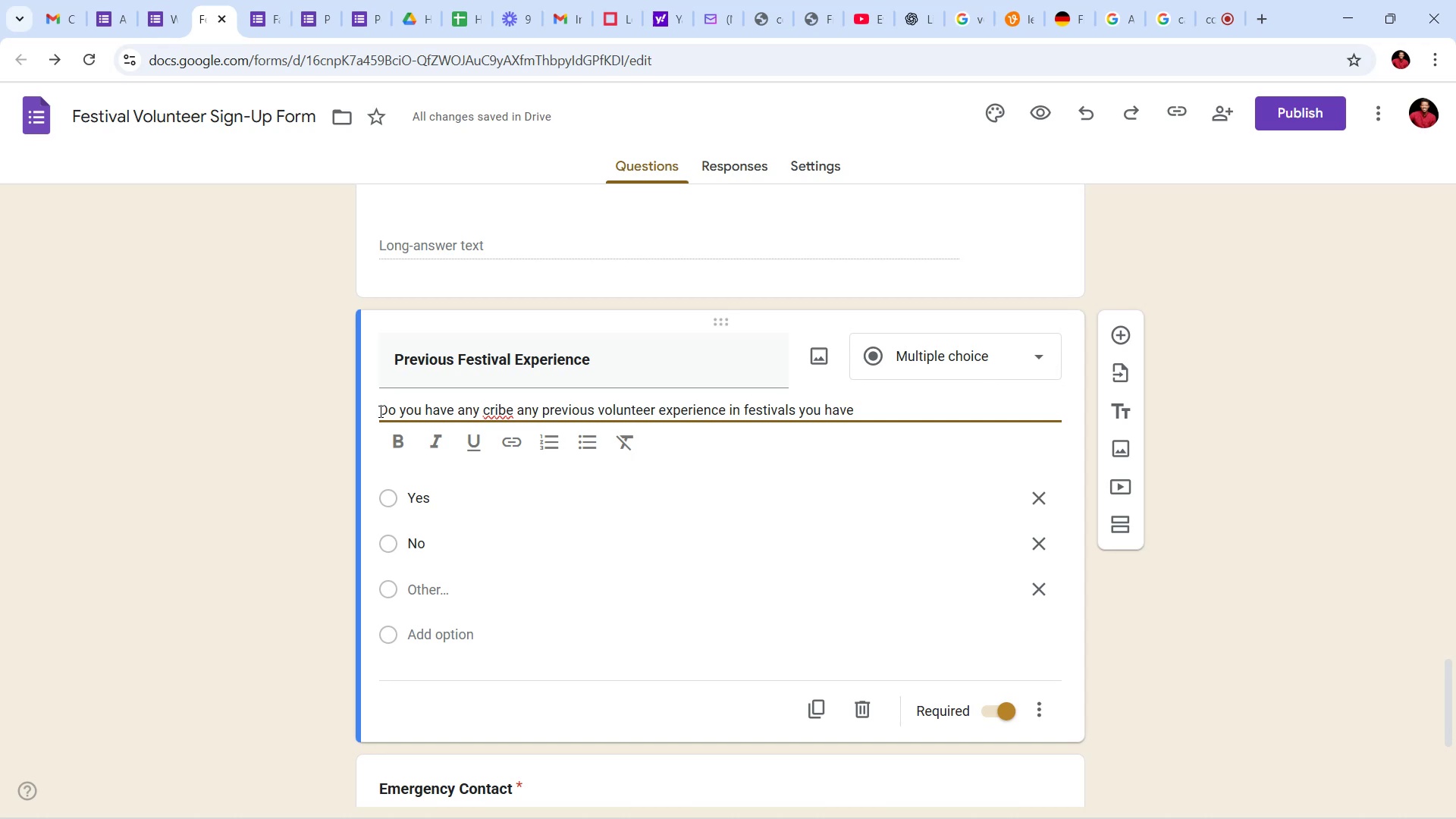 
key(Delete)
 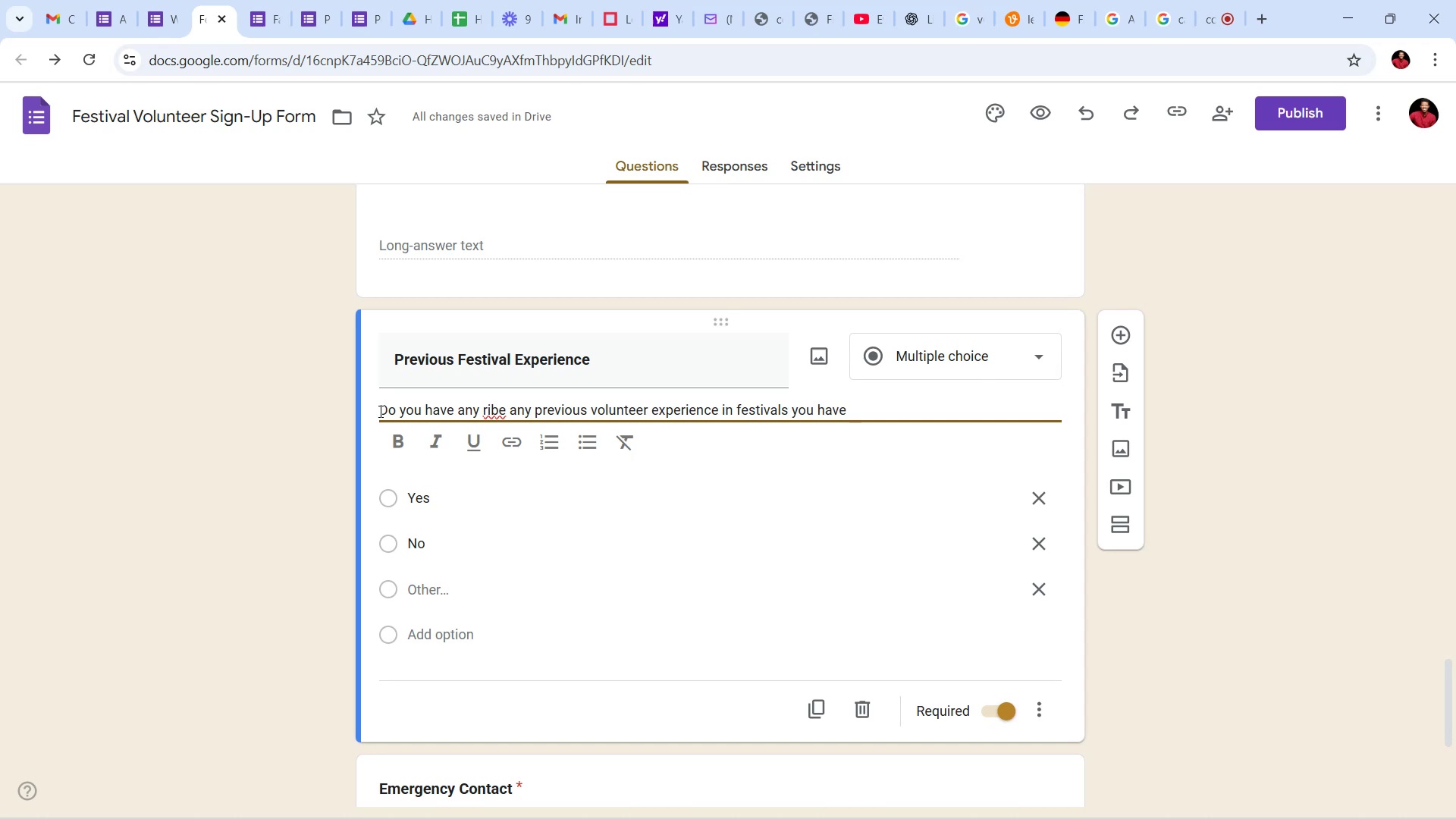 
key(Delete)
 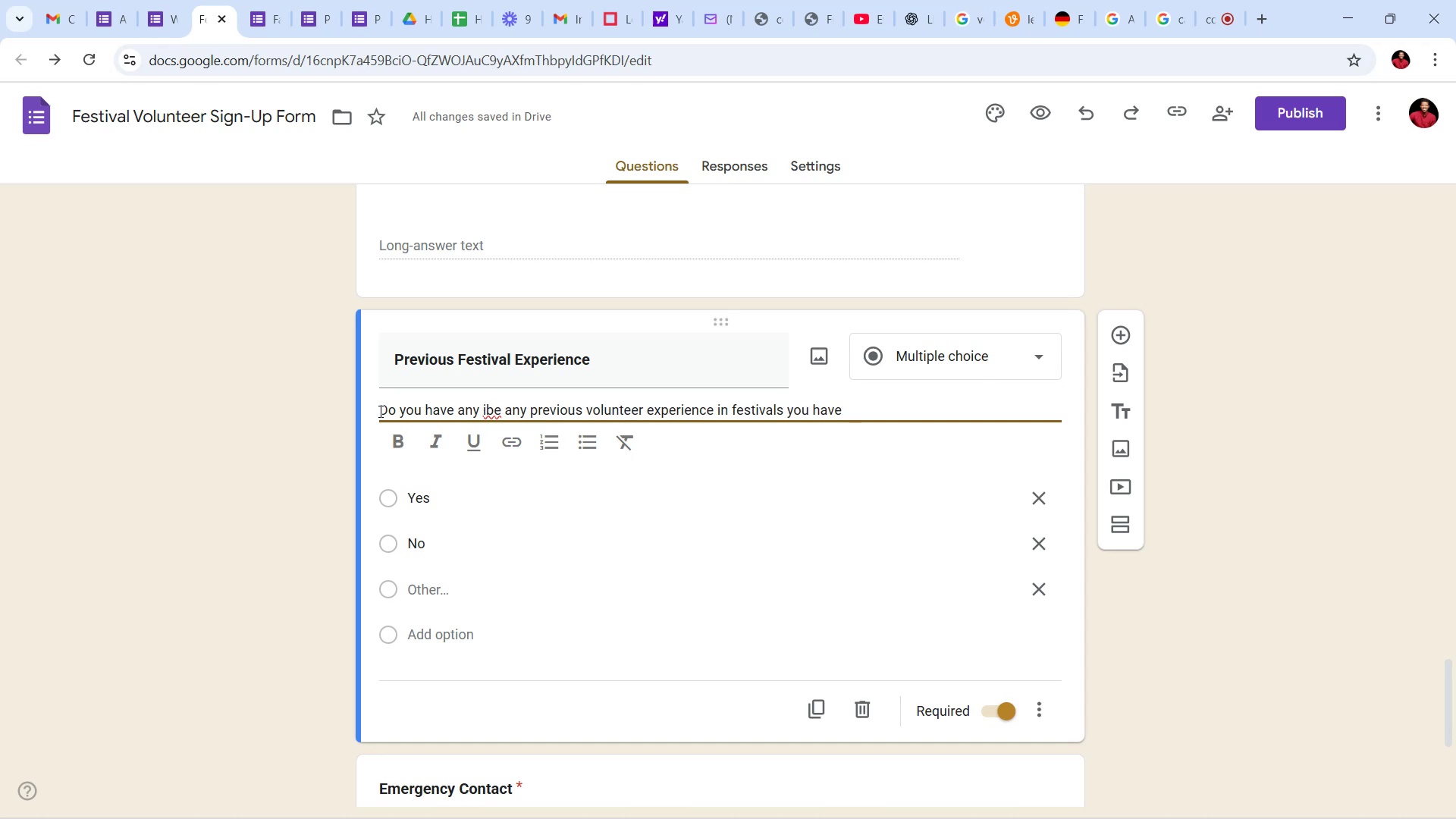 
key(Delete)
 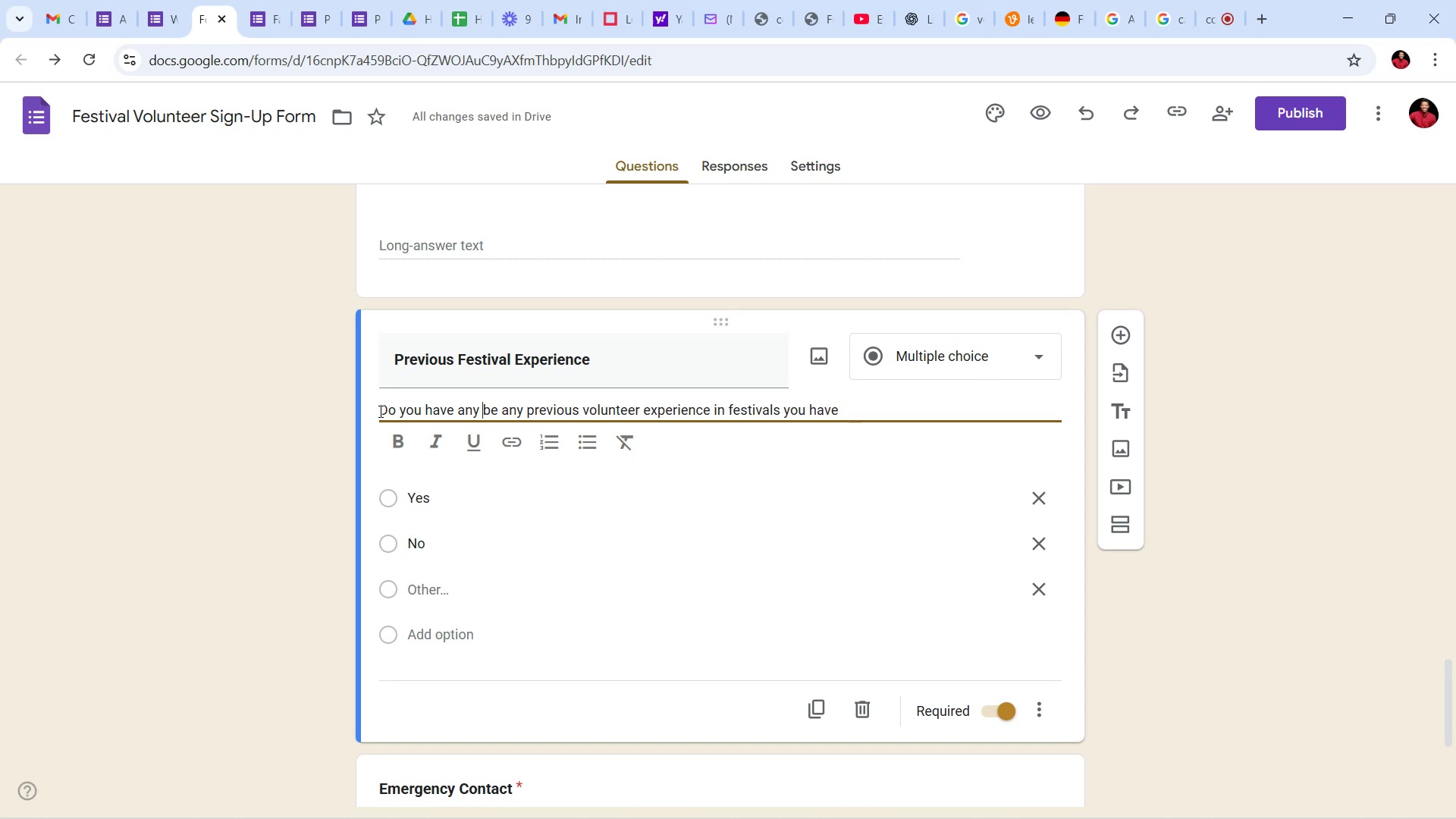 
key(Delete)
 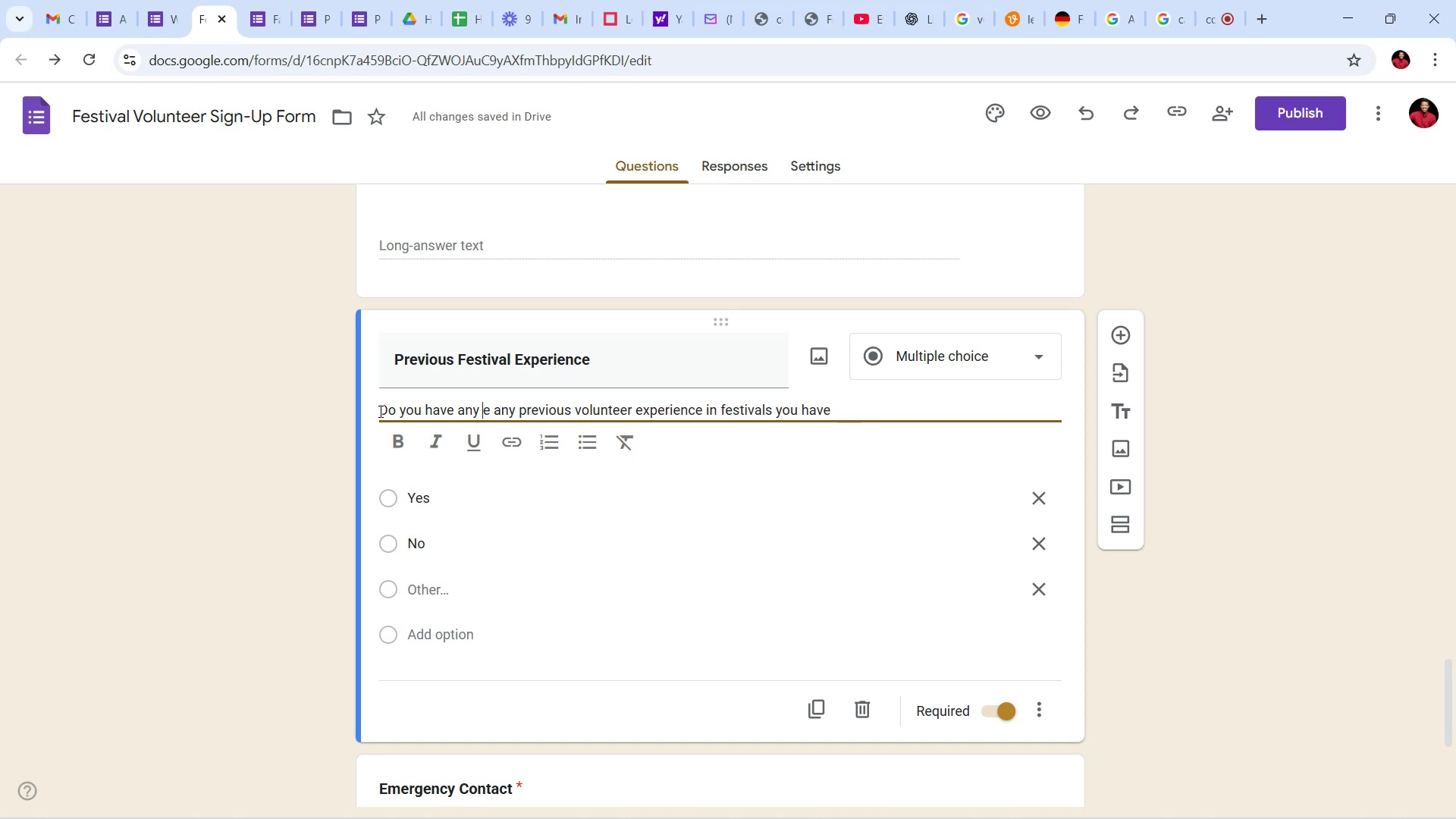 
key(Delete)
 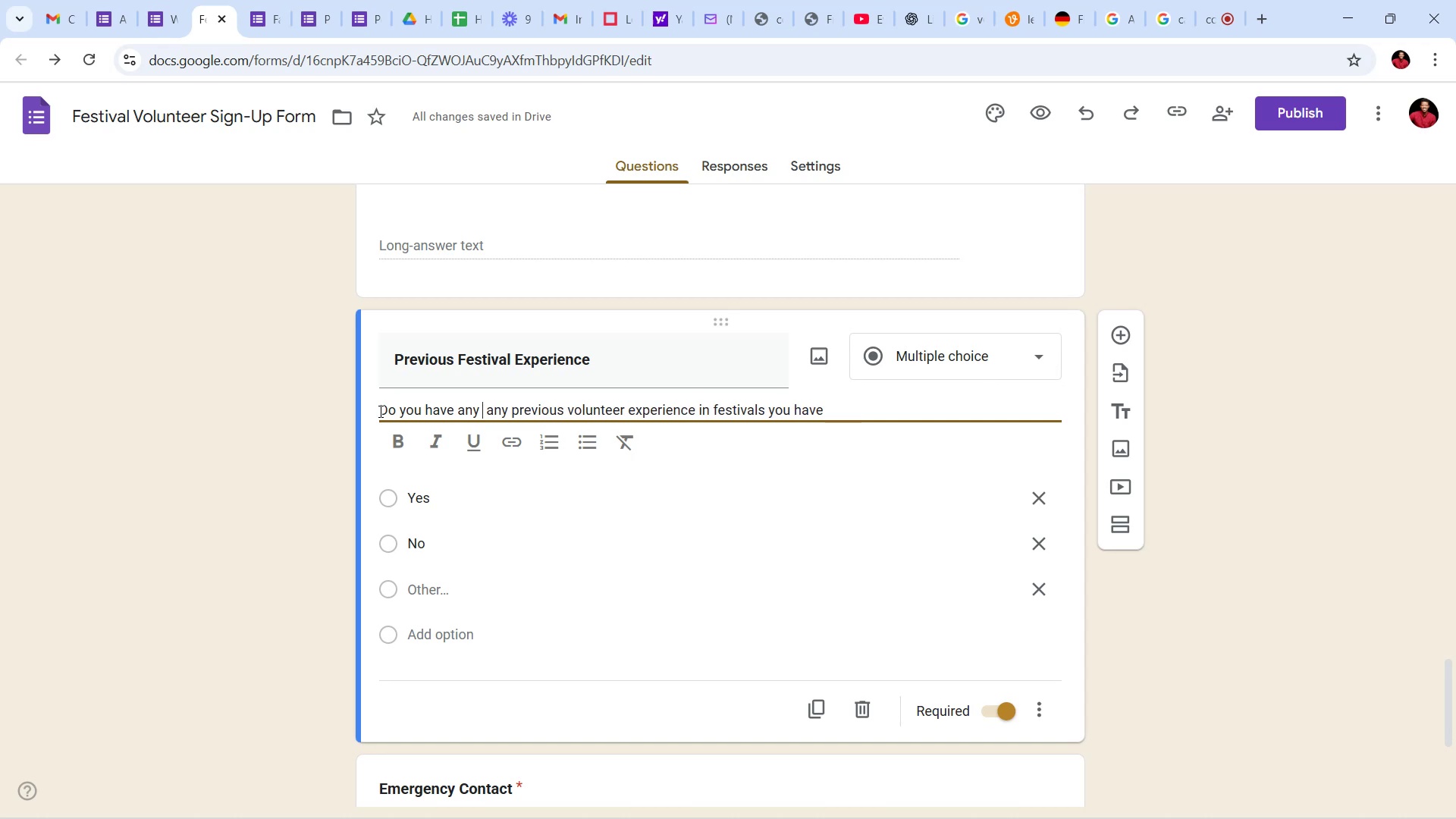 
key(Delete)
 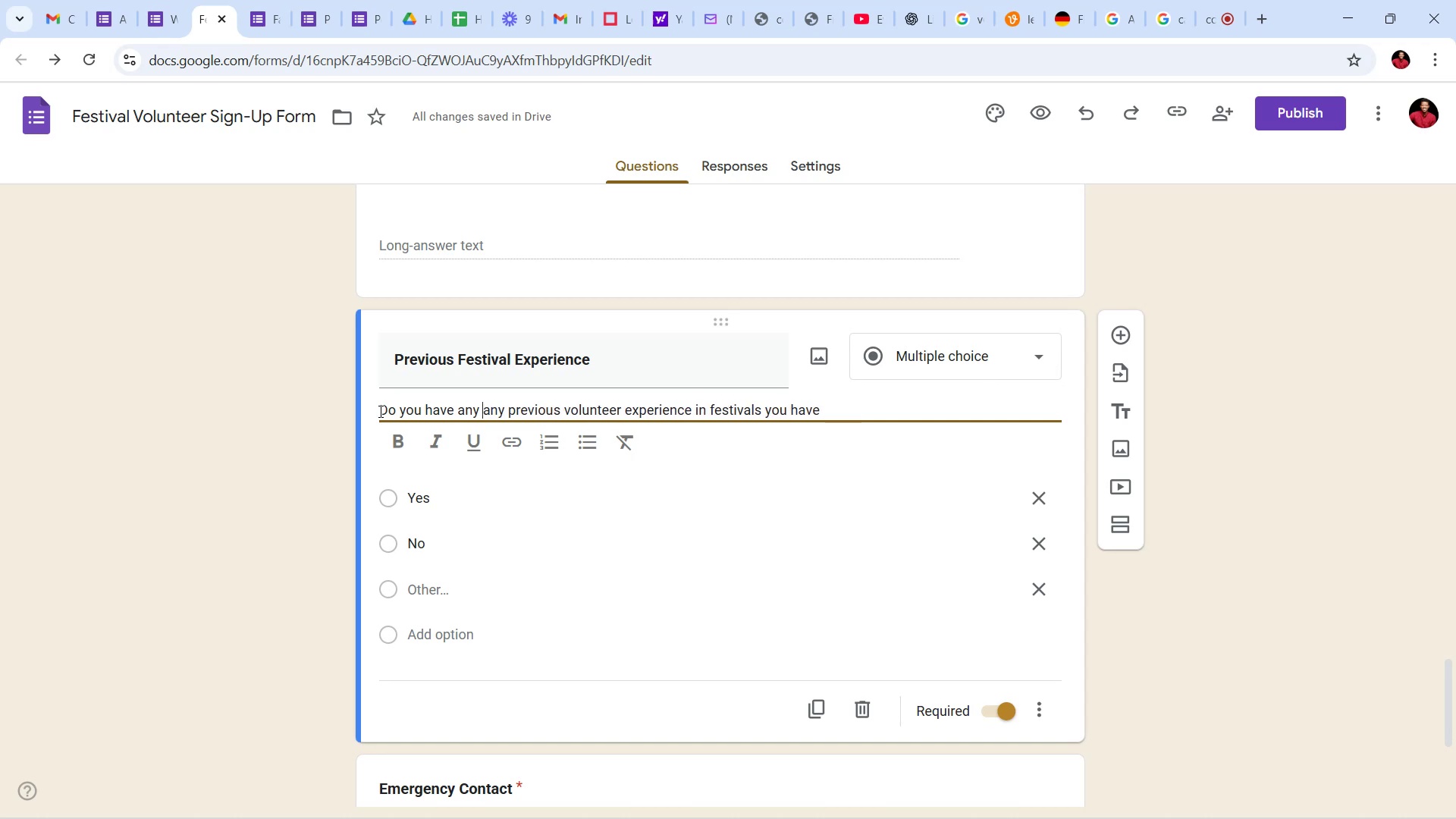 
key(Delete)
 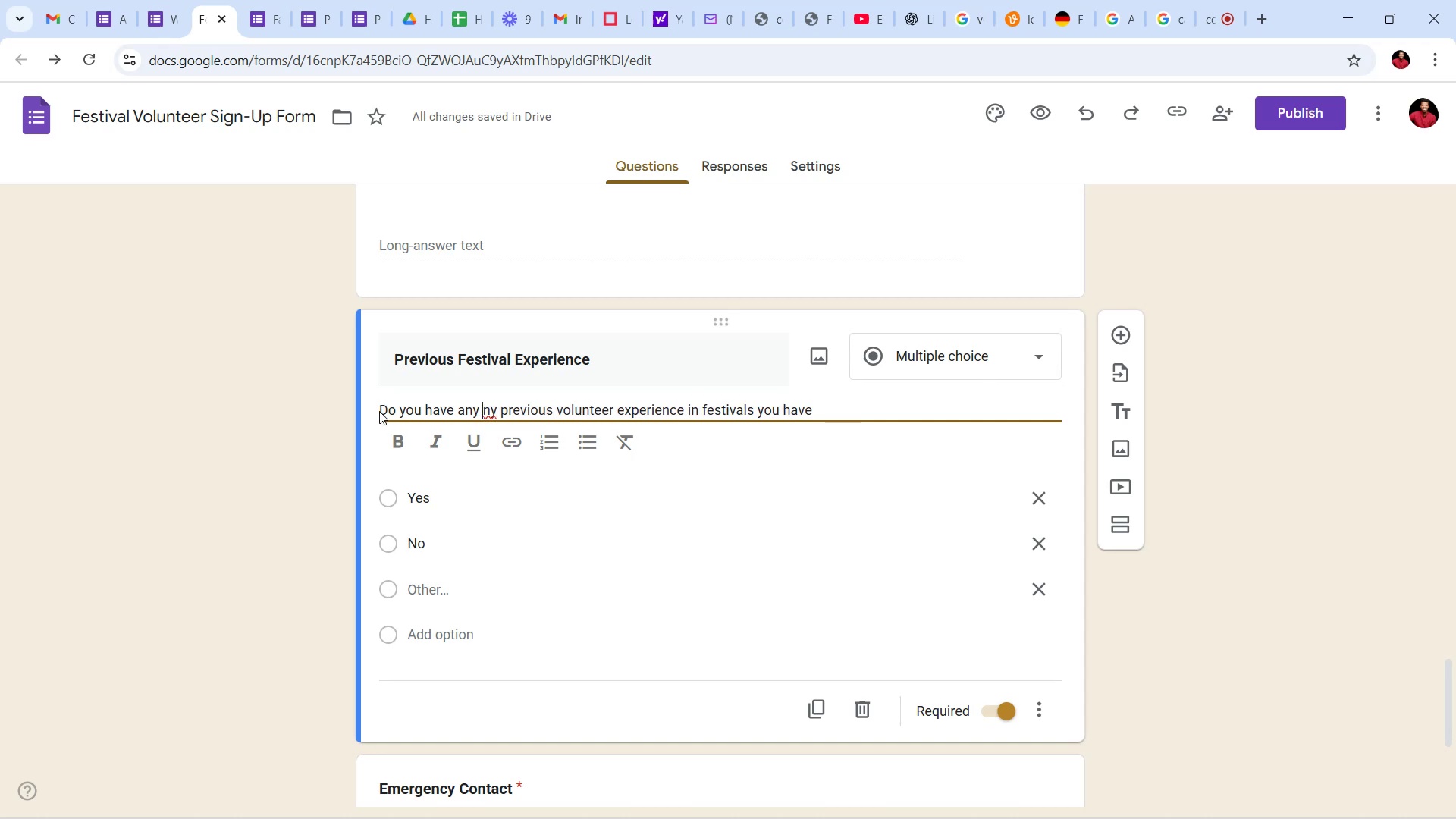 
key(Delete)
 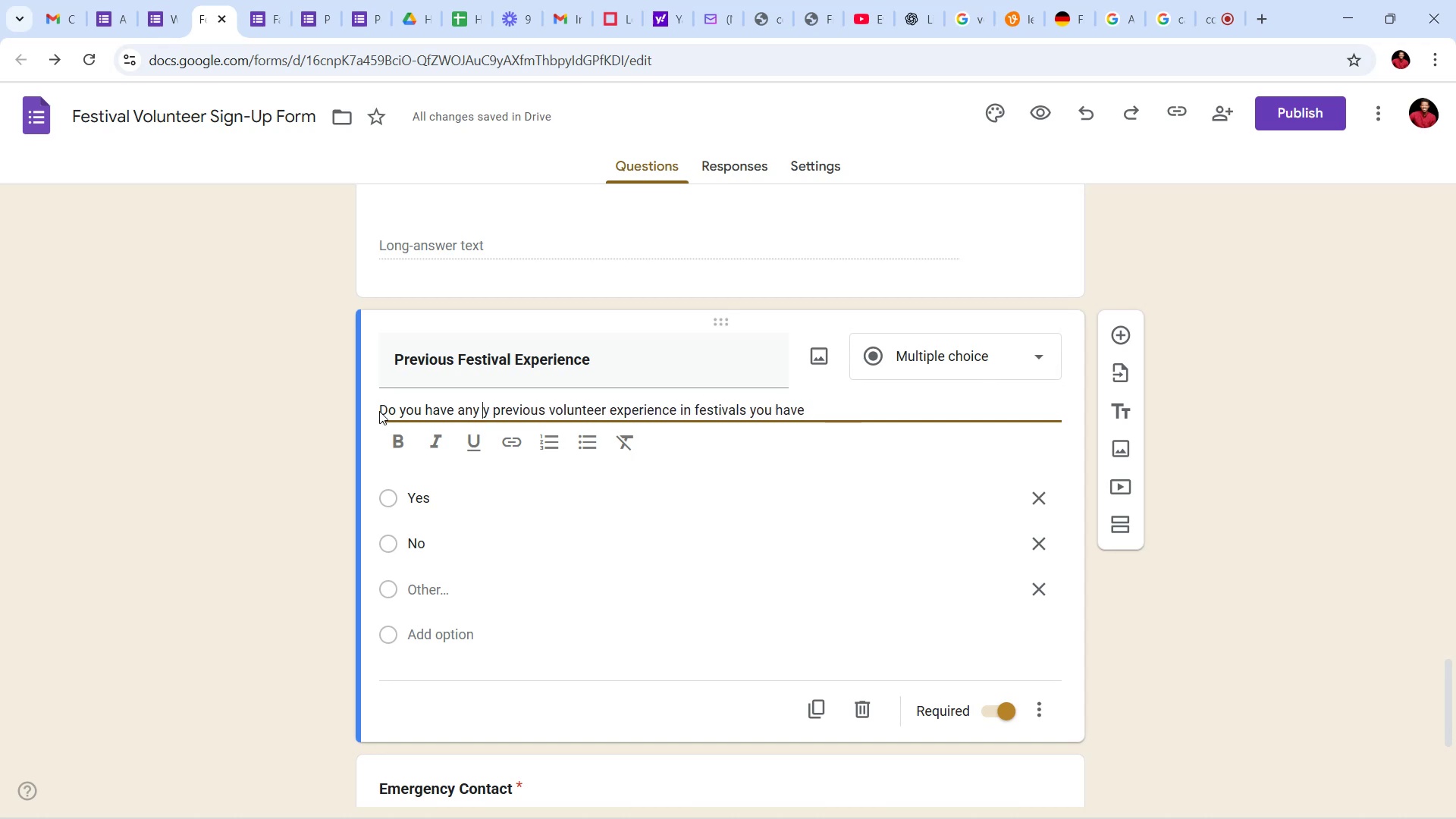 
key(Delete)
 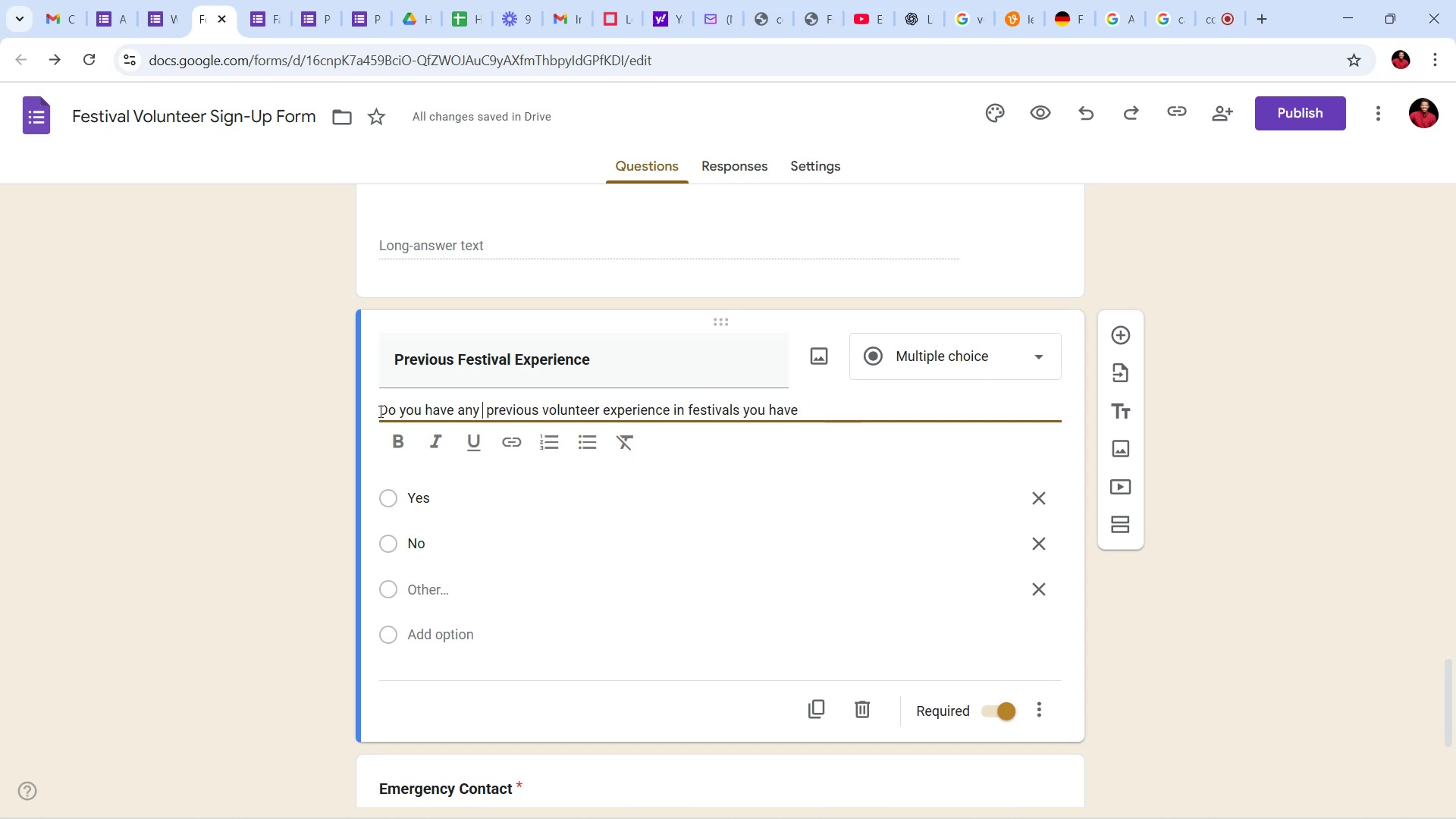 
key(Delete)
 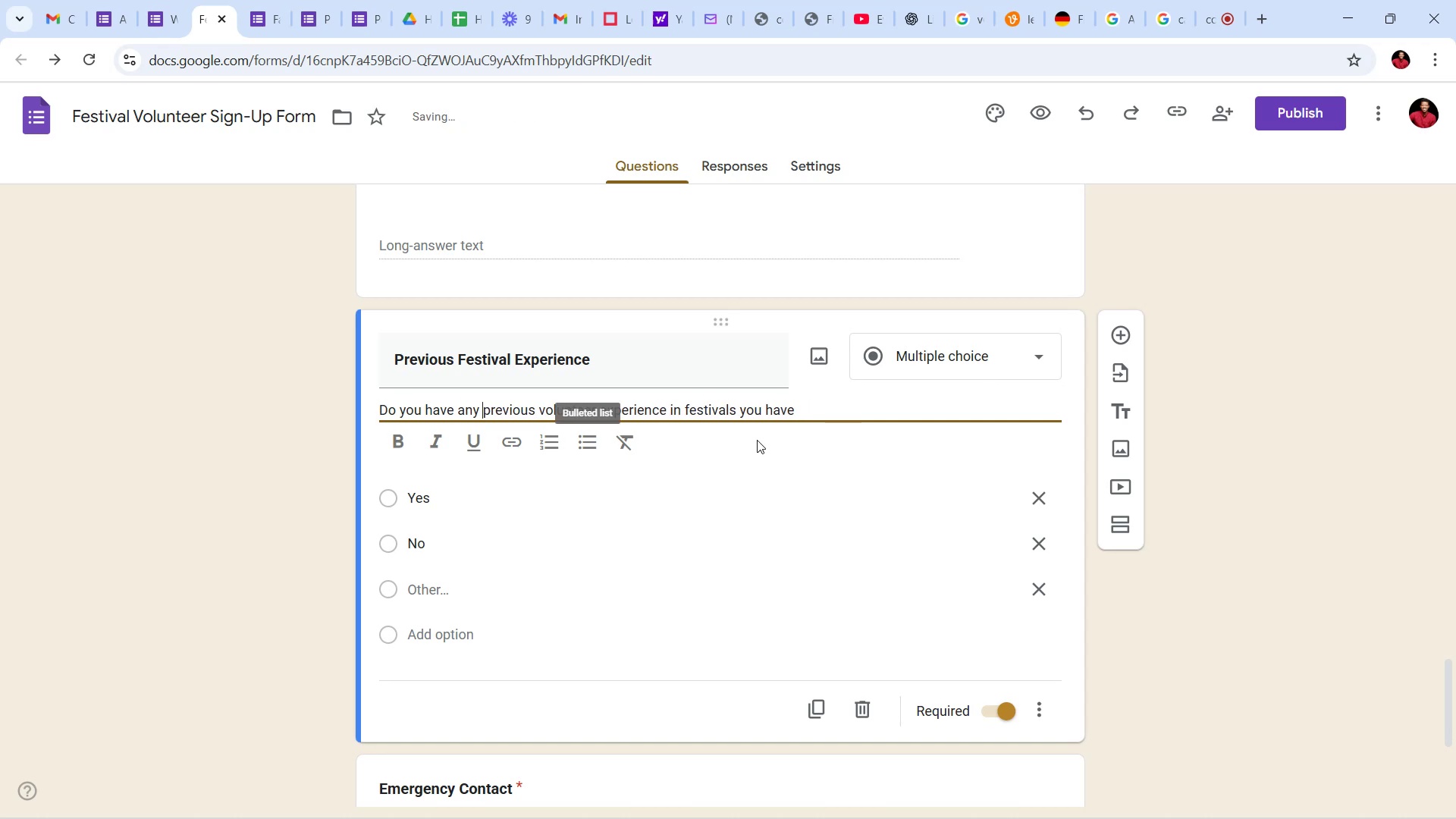 
left_click([736, 409])
 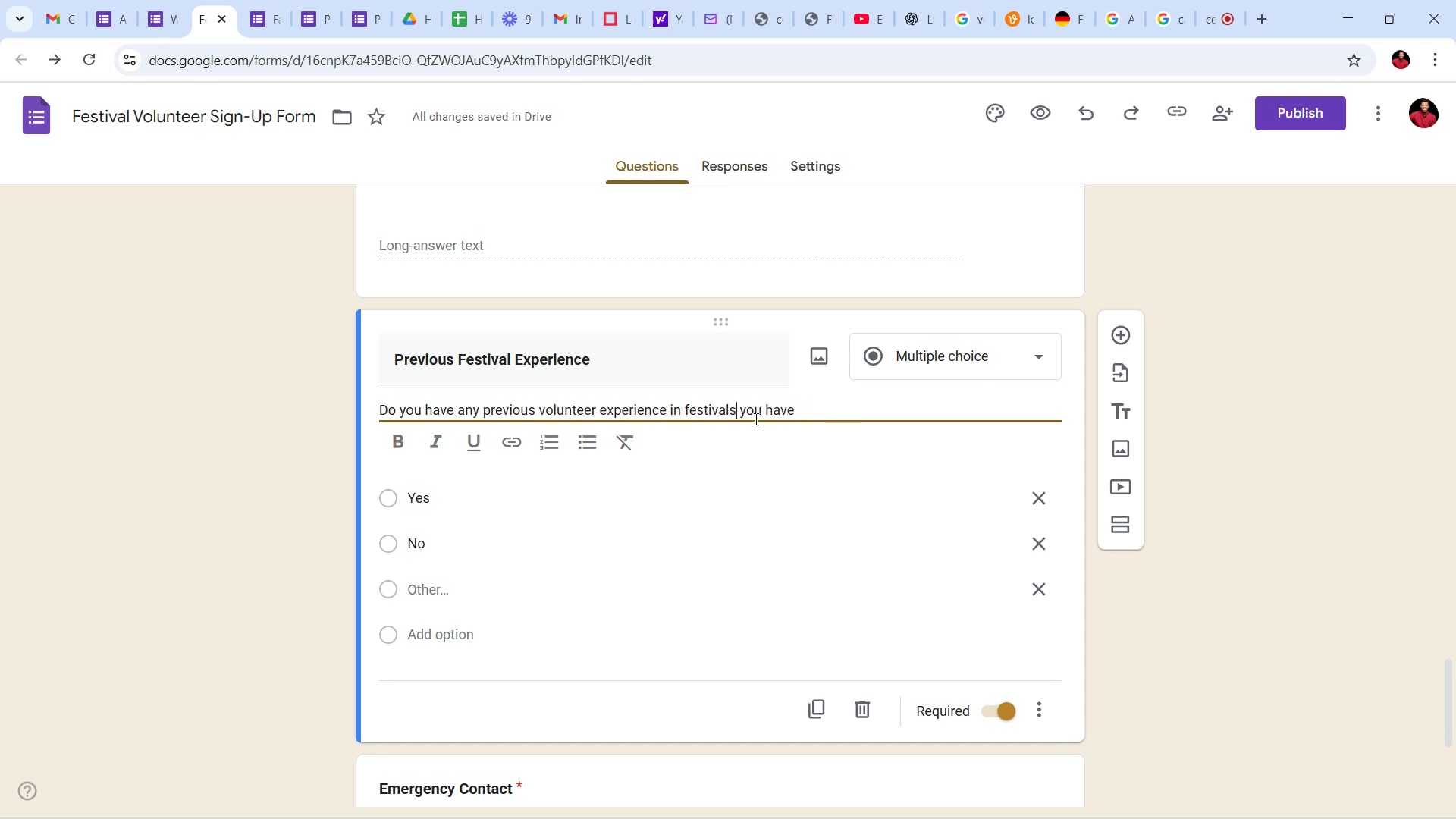 
type(? Describe[Delete][Delete][Delete][Delete][Delete][Delete][Delete][Delete][Delete].)
 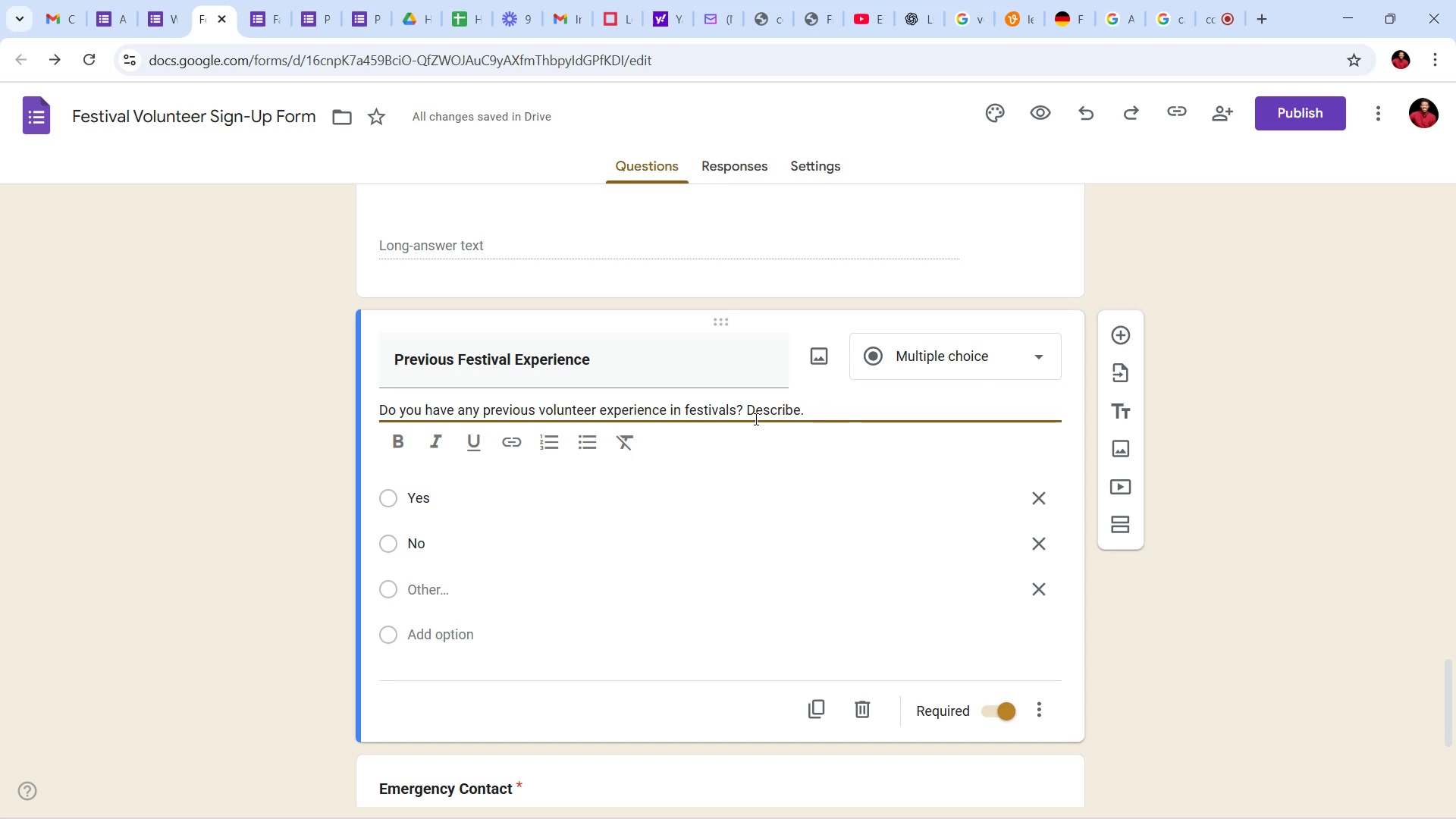 
wait(5.02)
 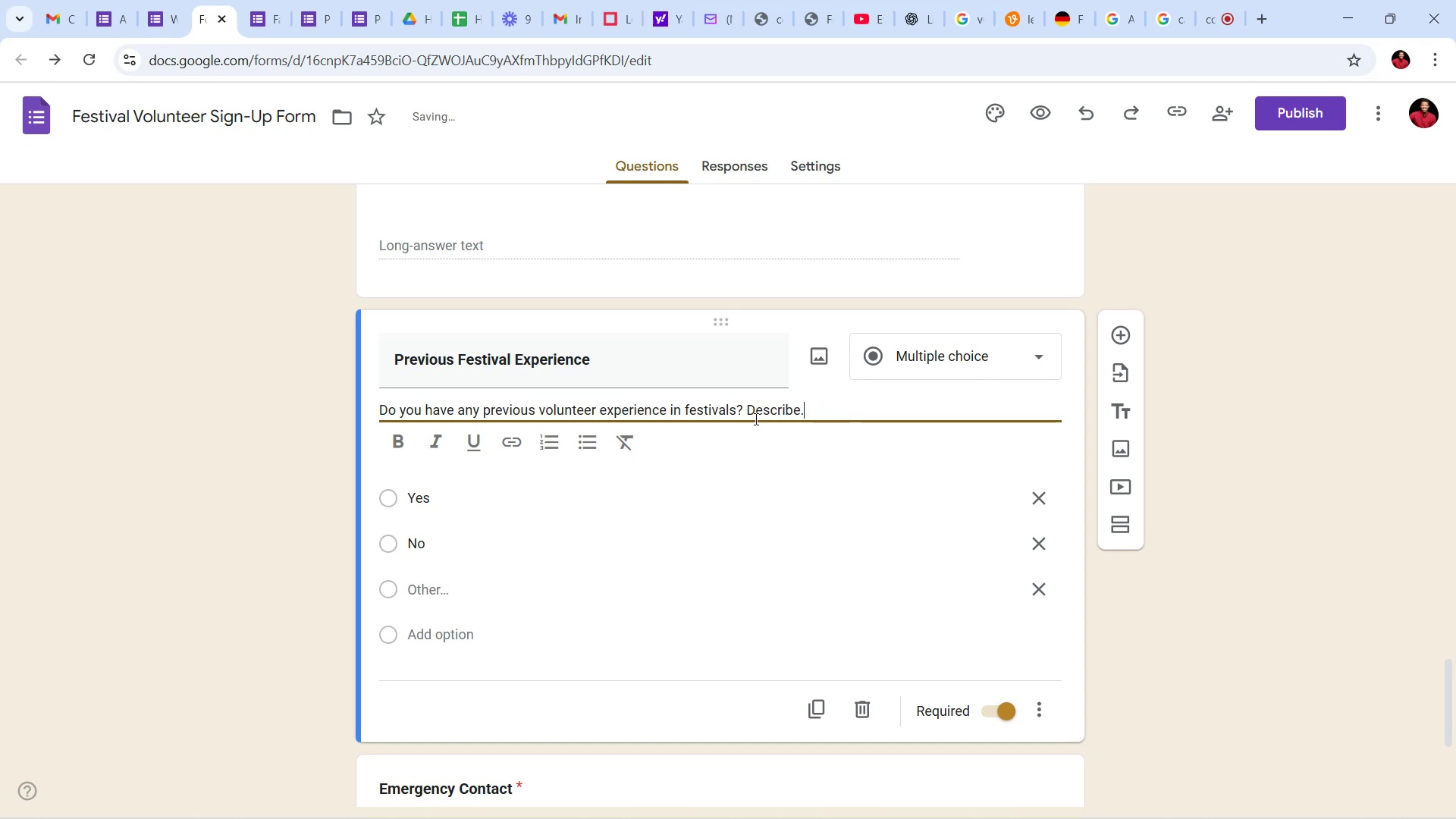 
left_click([1241, 438])
 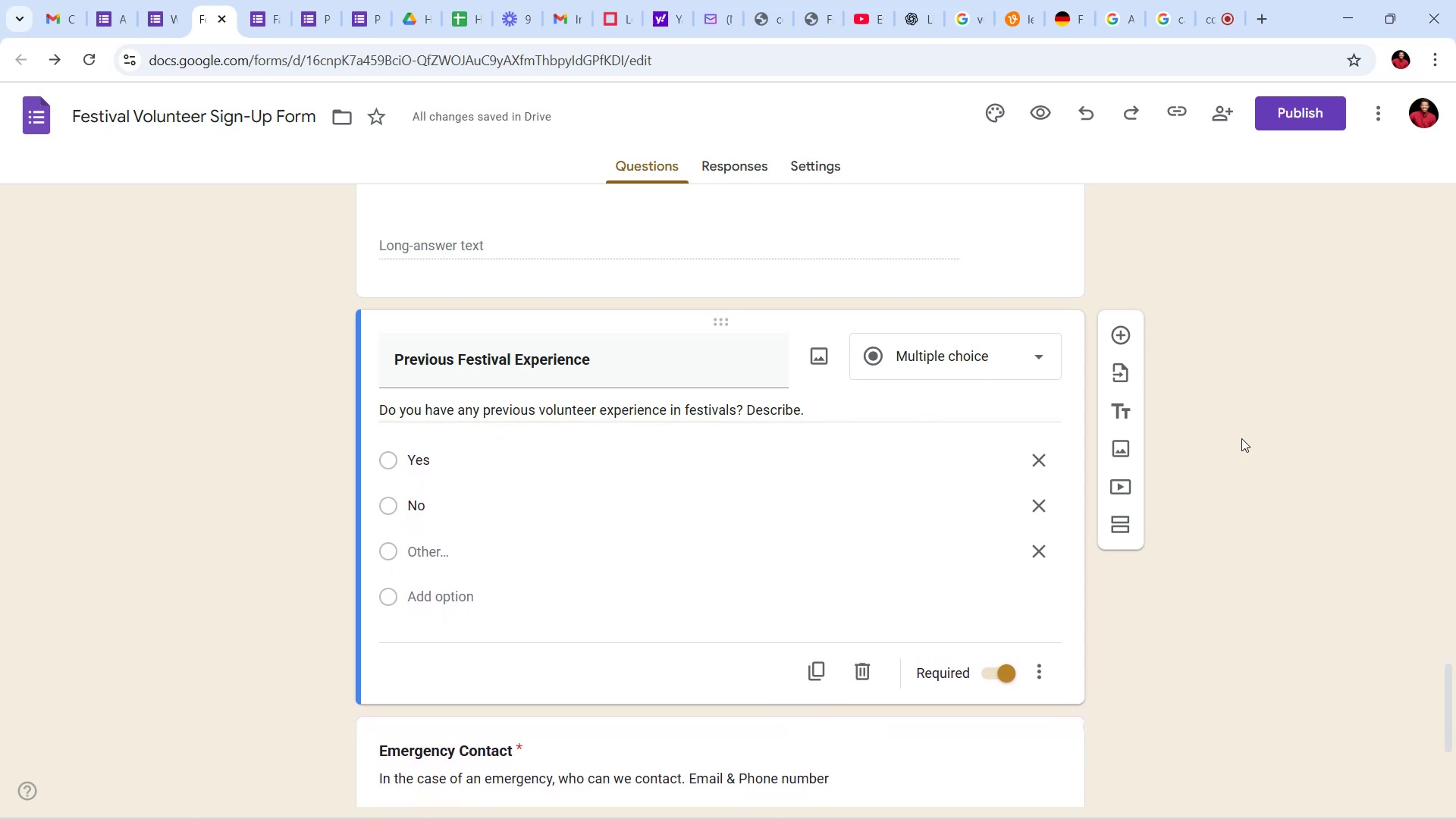 
scroll: coordinate [1242, 440], scroll_direction: down, amount: 12.0
 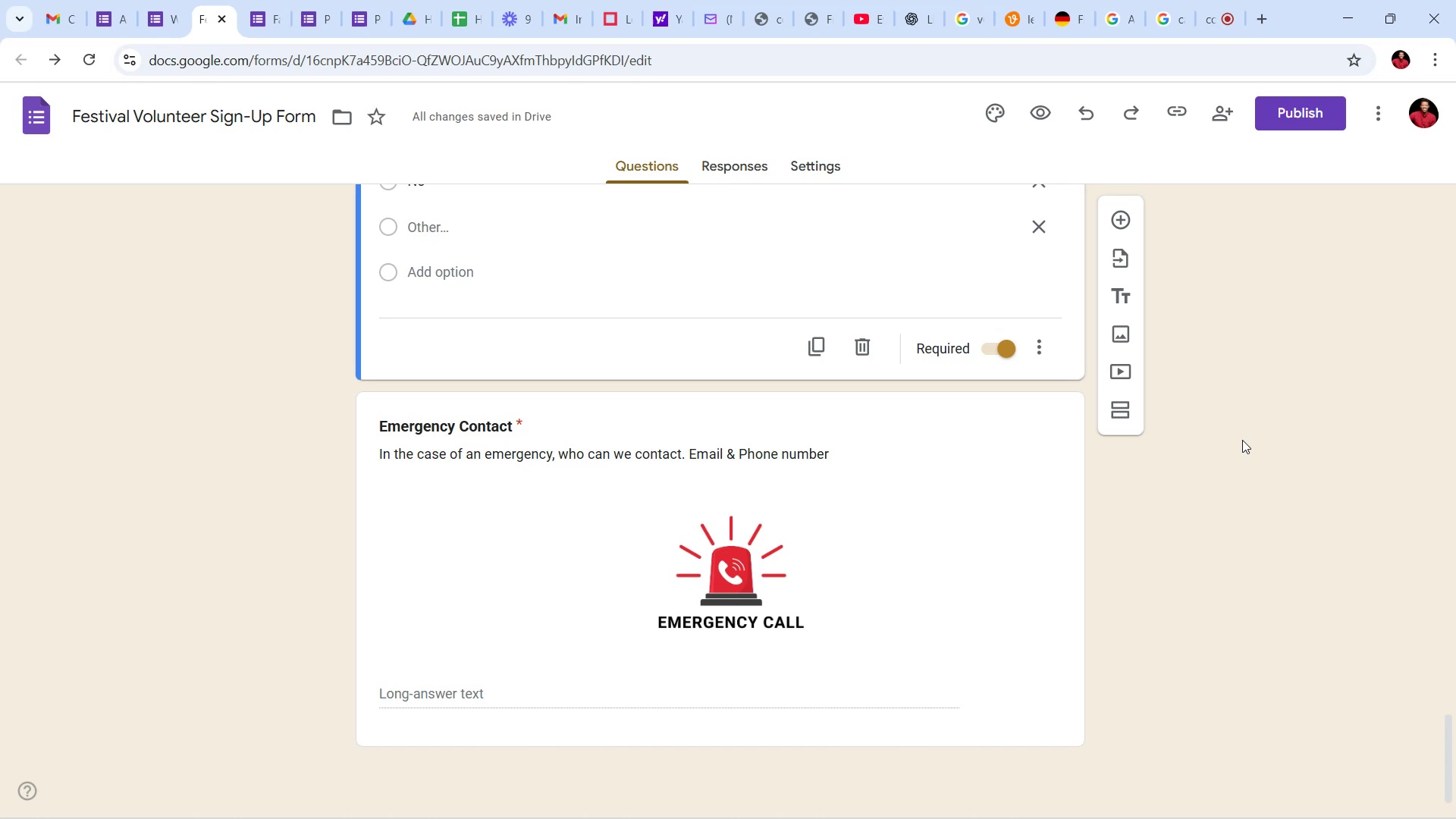 
wait(15.16)
 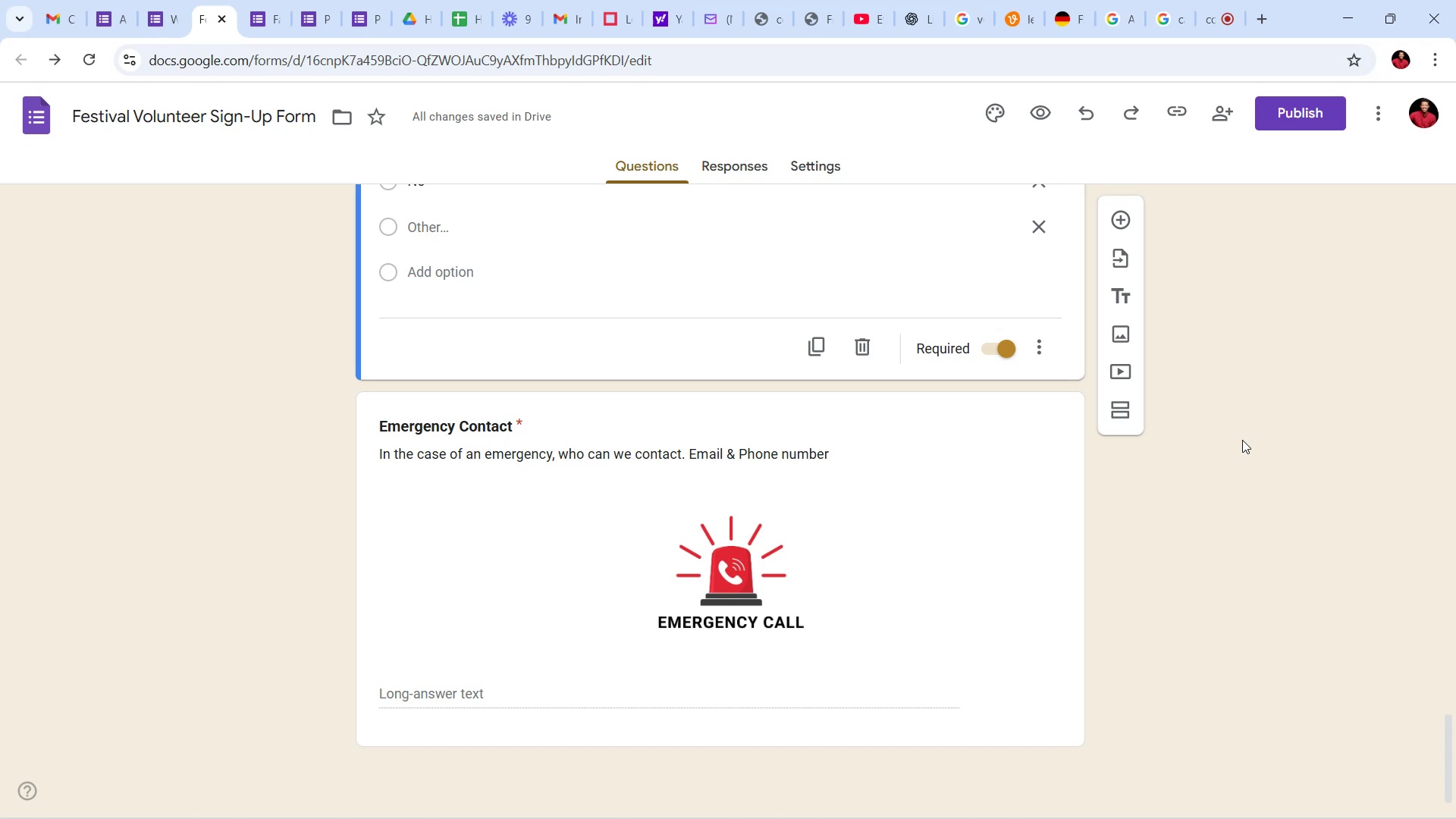 
scroll: coordinate [1242, 440], scroll_direction: up, amount: 7.0
 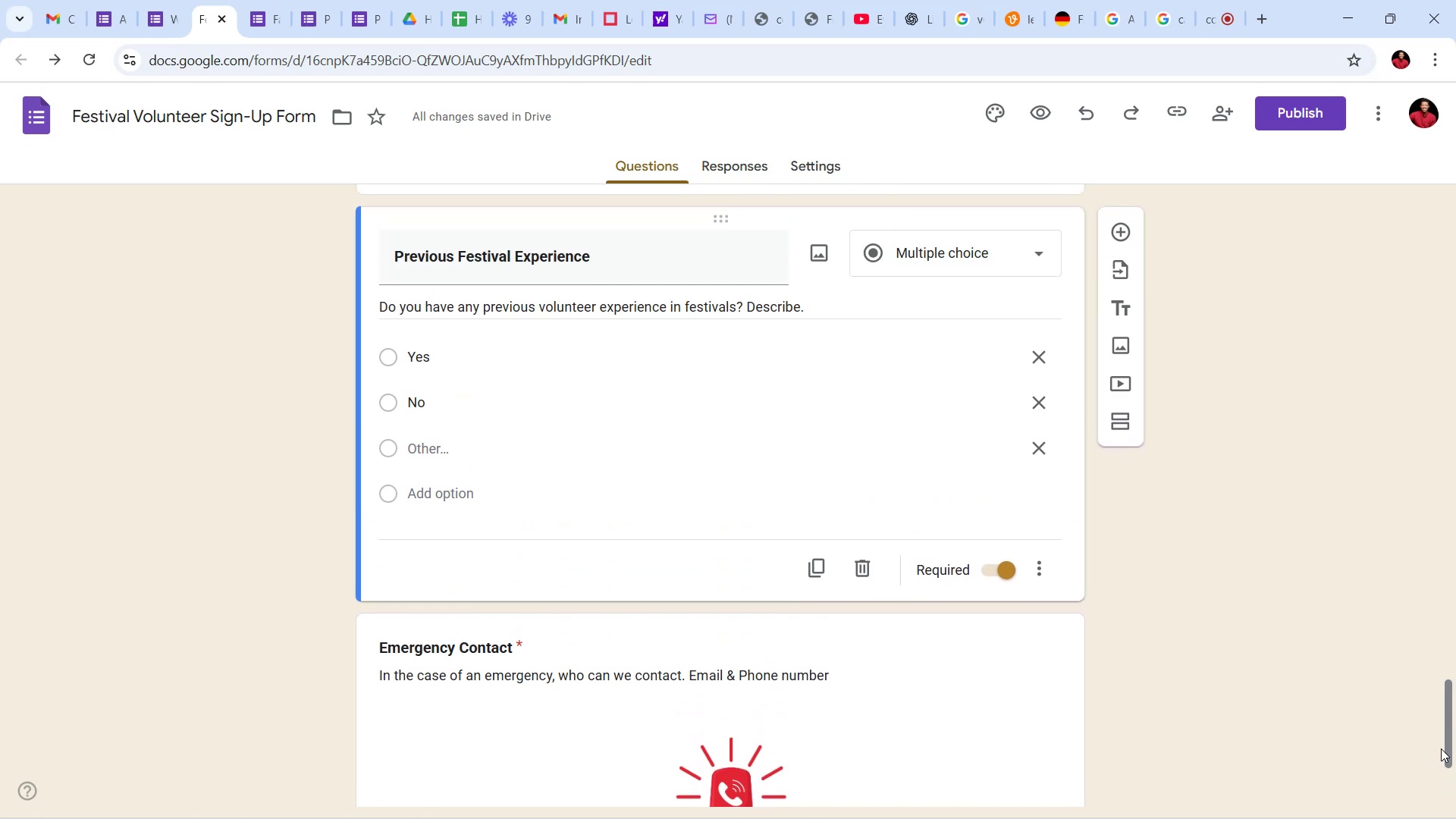 
left_click_drag(start_coordinate=[1448, 741], to_coordinate=[1448, 229])
 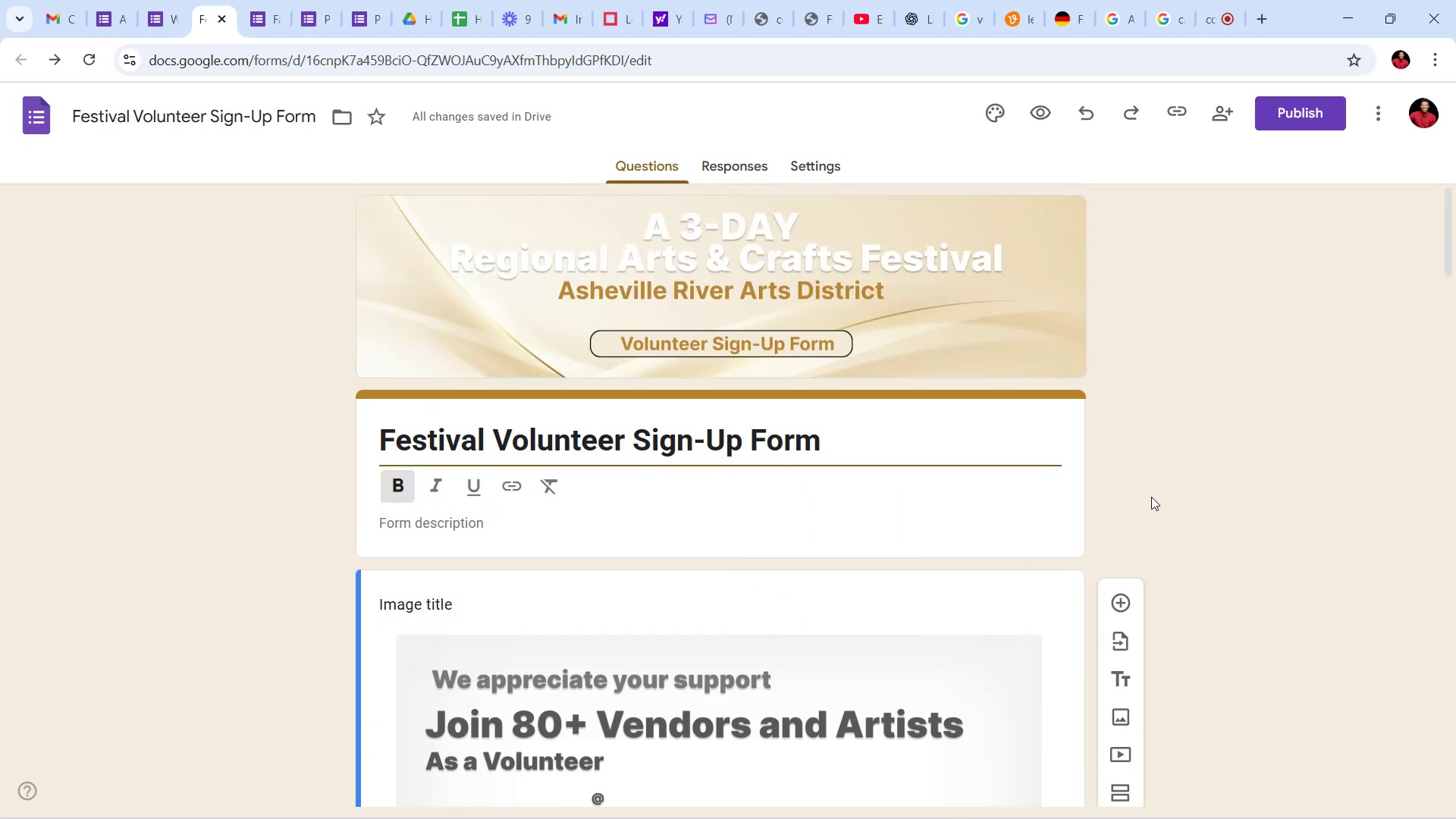 
scroll: coordinate [954, 462], scroll_direction: down, amount: 17.0
 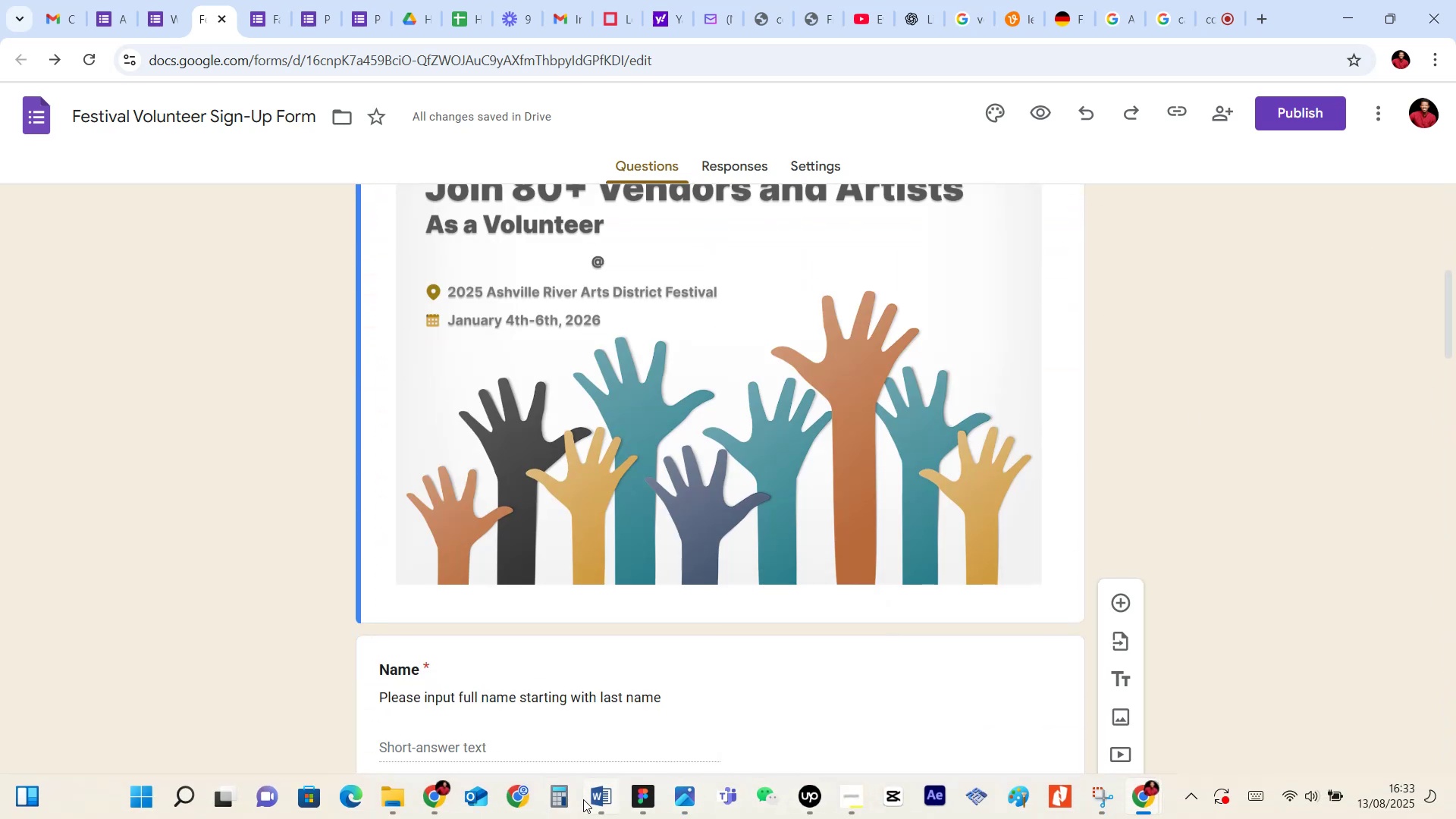 
left_click([598, 725])
 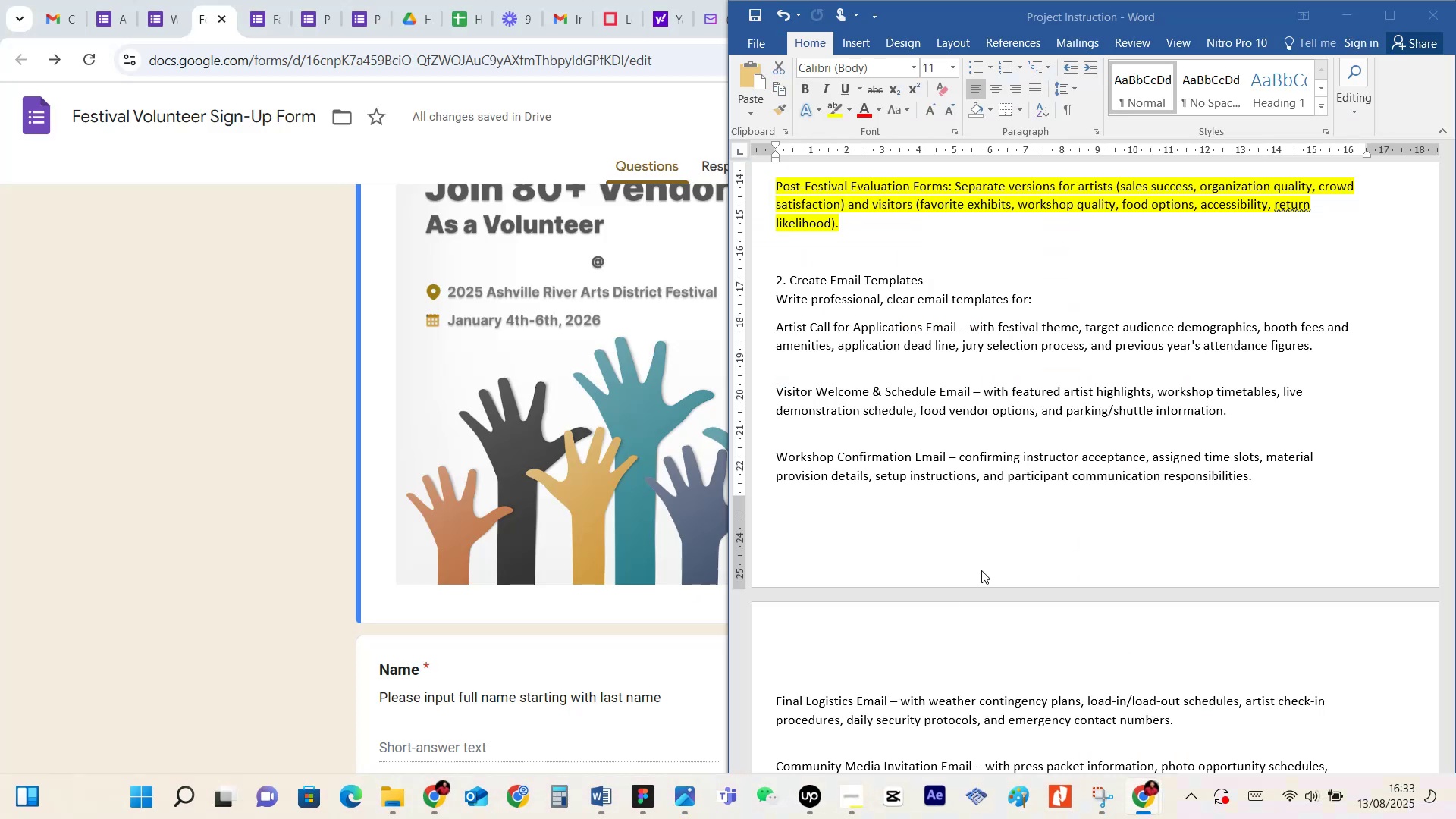 
scroll: coordinate [981, 529], scroll_direction: up, amount: 24.0
 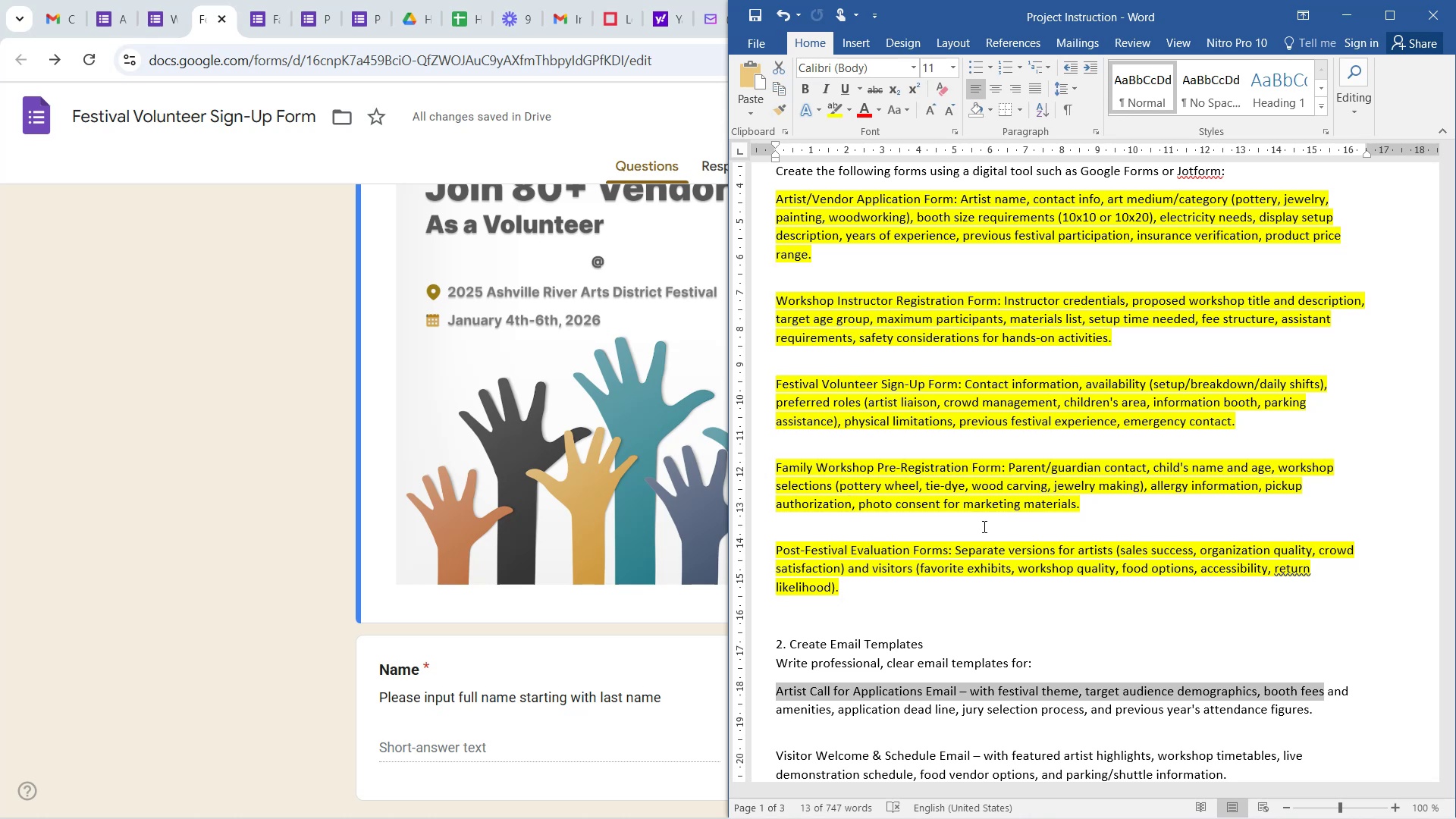 
wait(227.48)
 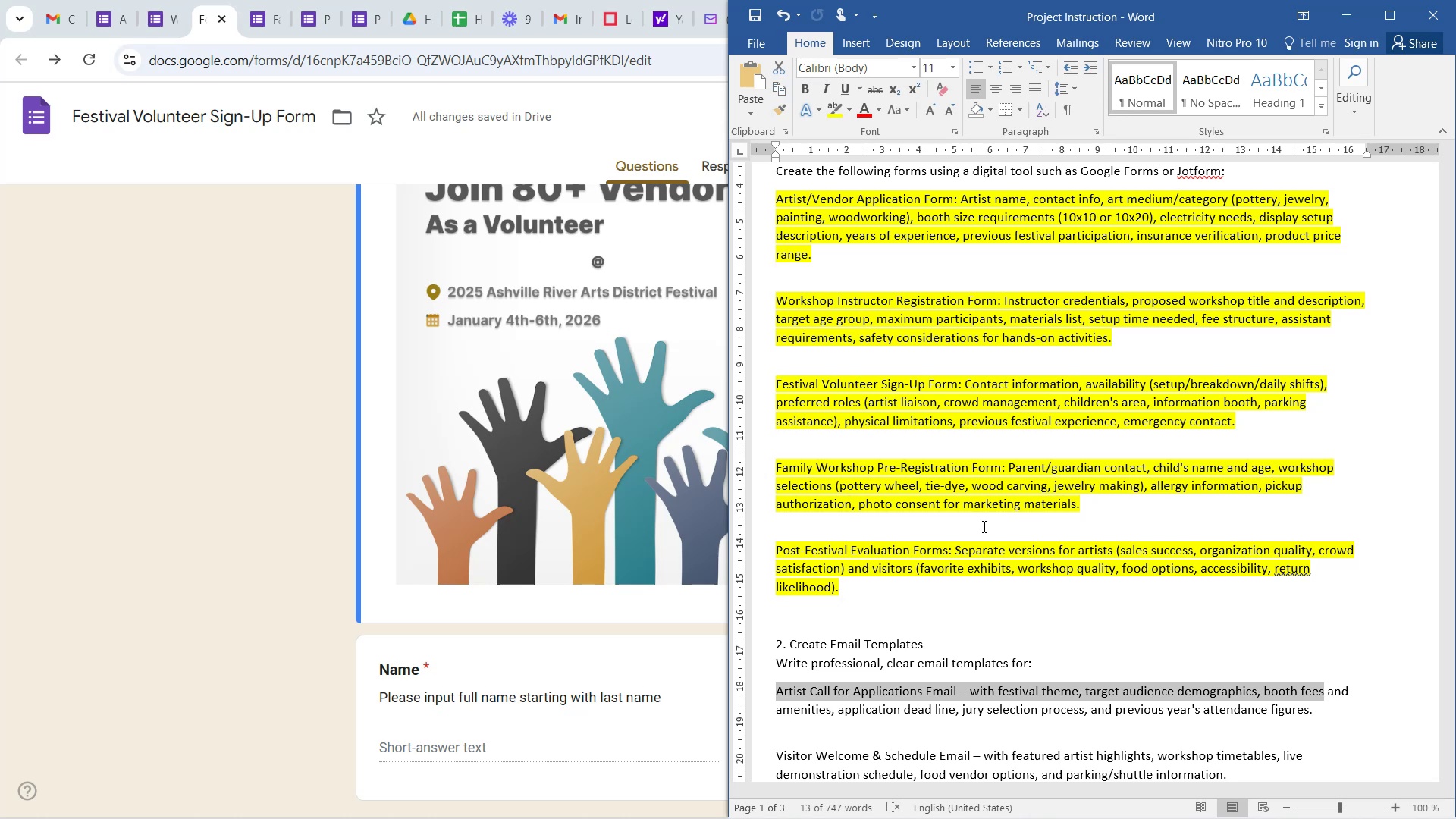 
scroll: coordinate [907, 438], scroll_direction: up, amount: 15.0
 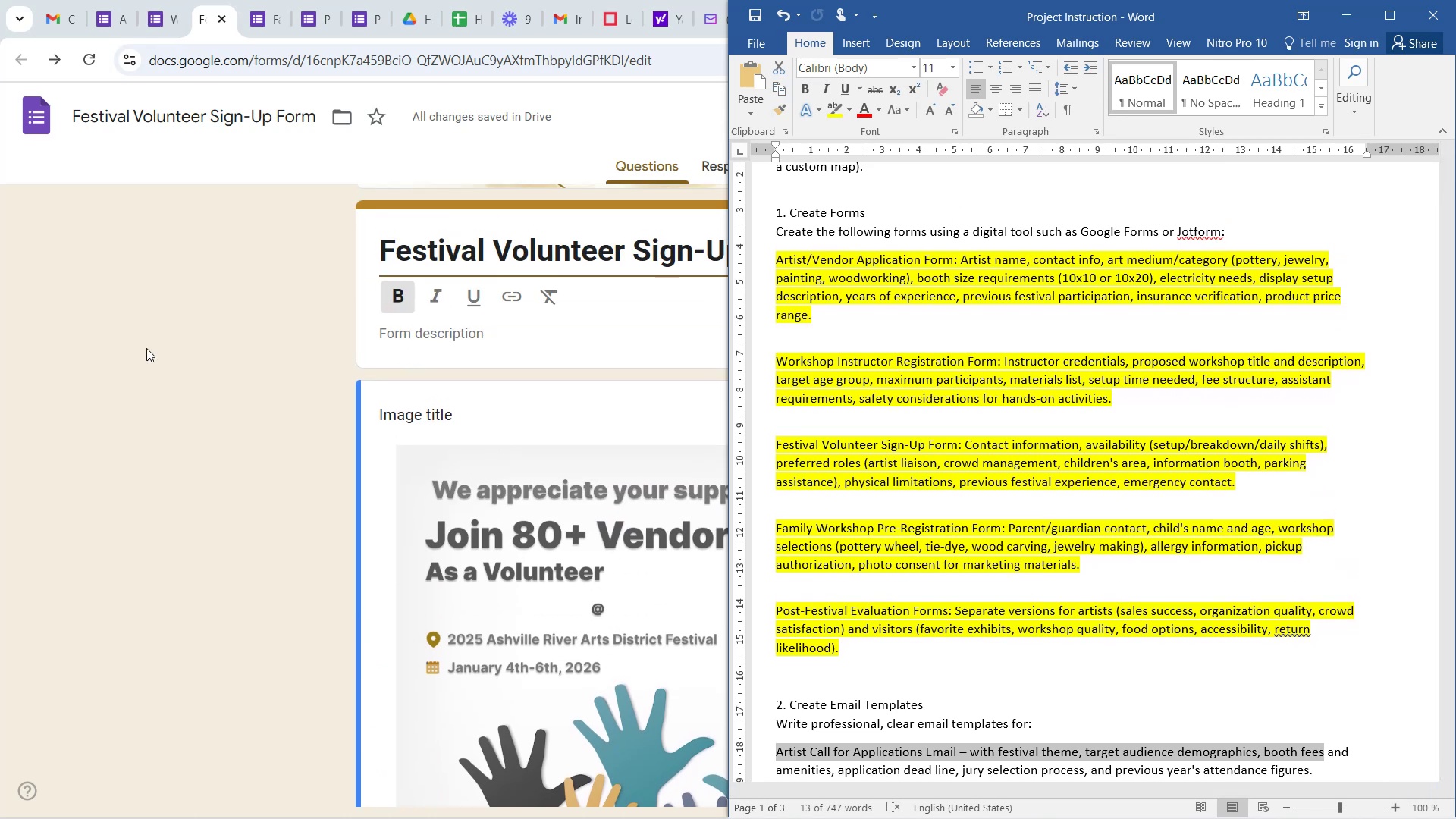 
left_click([162, 318])
 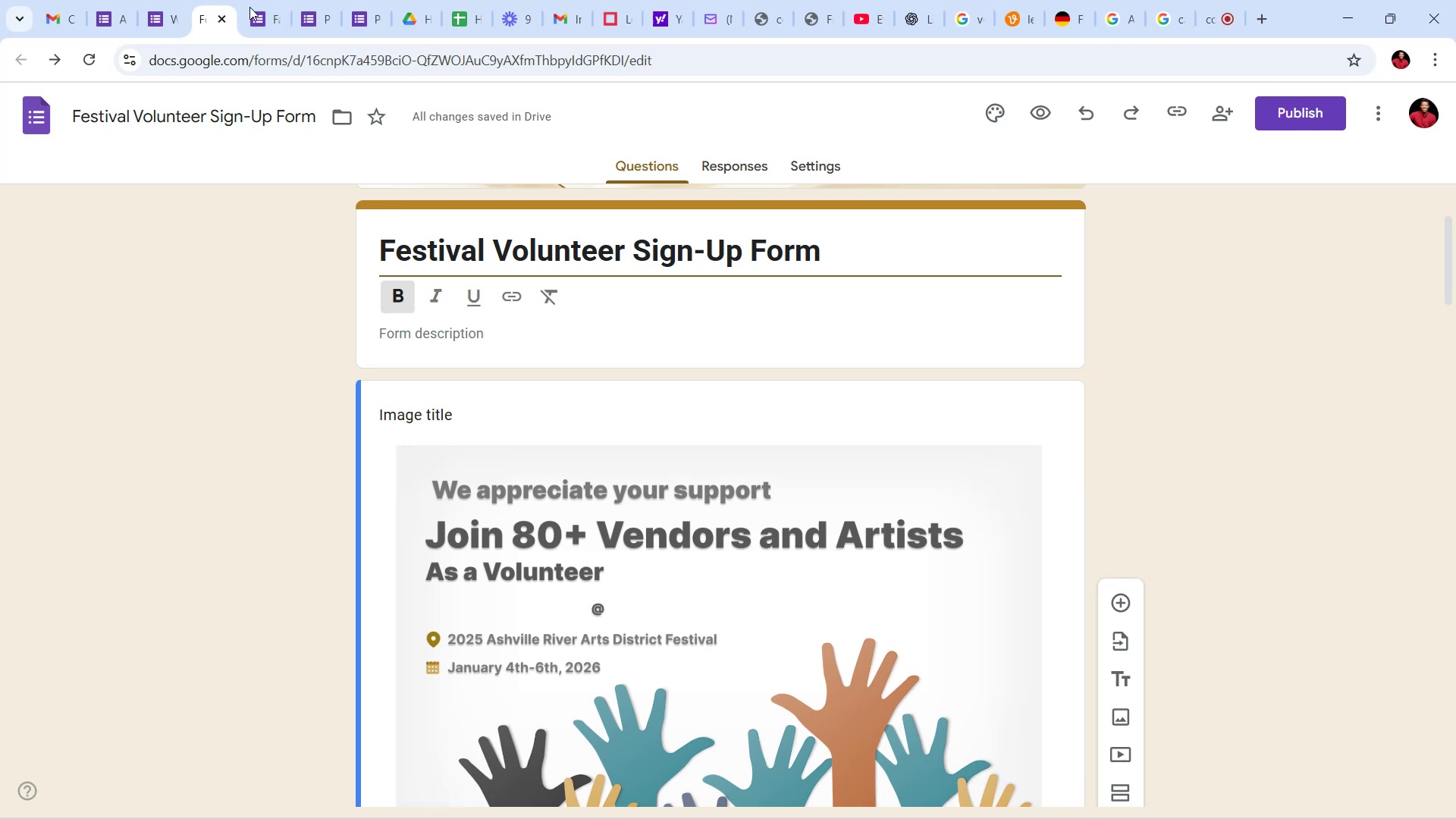 
left_click([253, 7])
 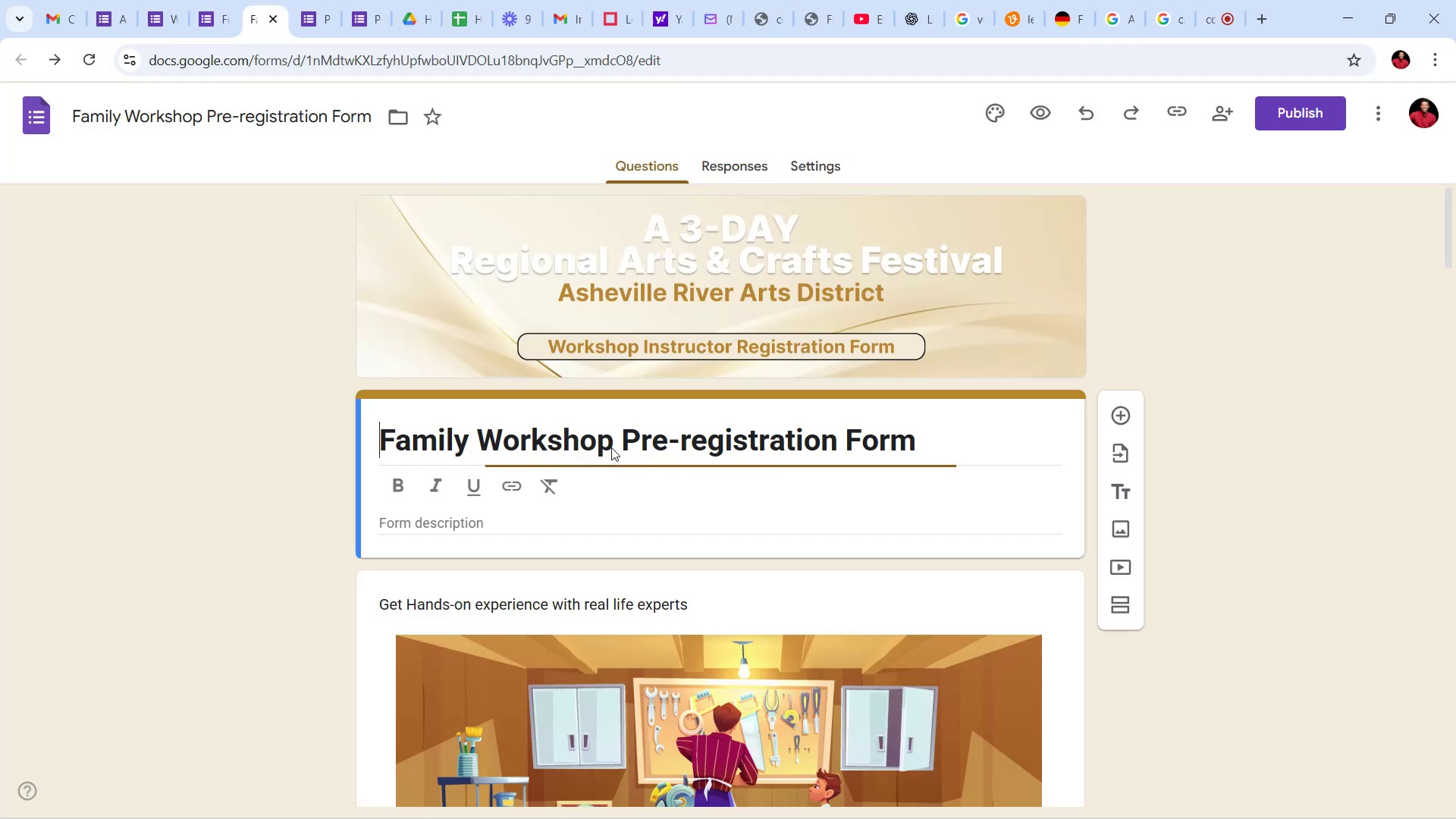 
scroll: coordinate [595, 447], scroll_direction: down, amount: 17.0
 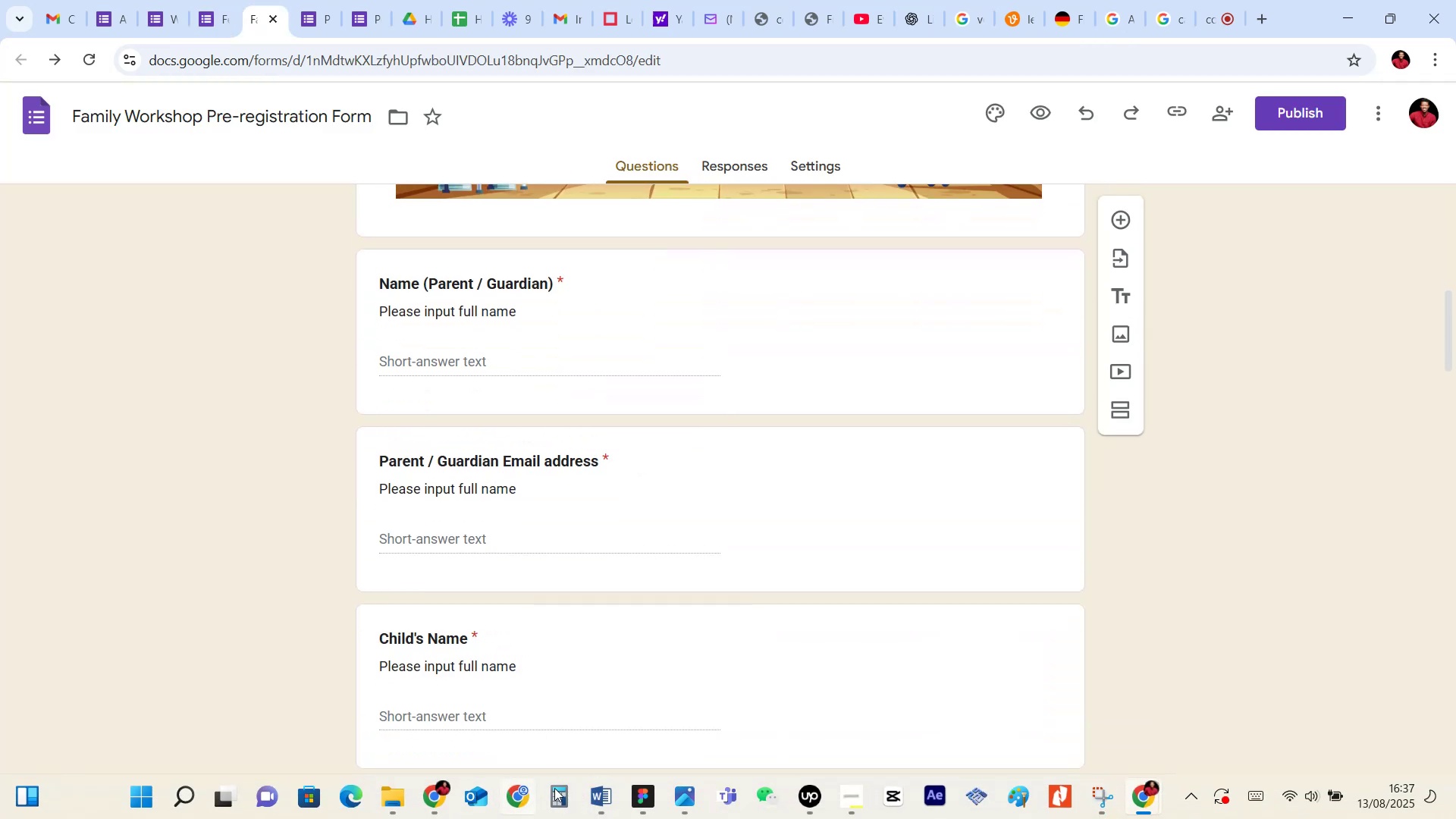 
wait(5.21)
 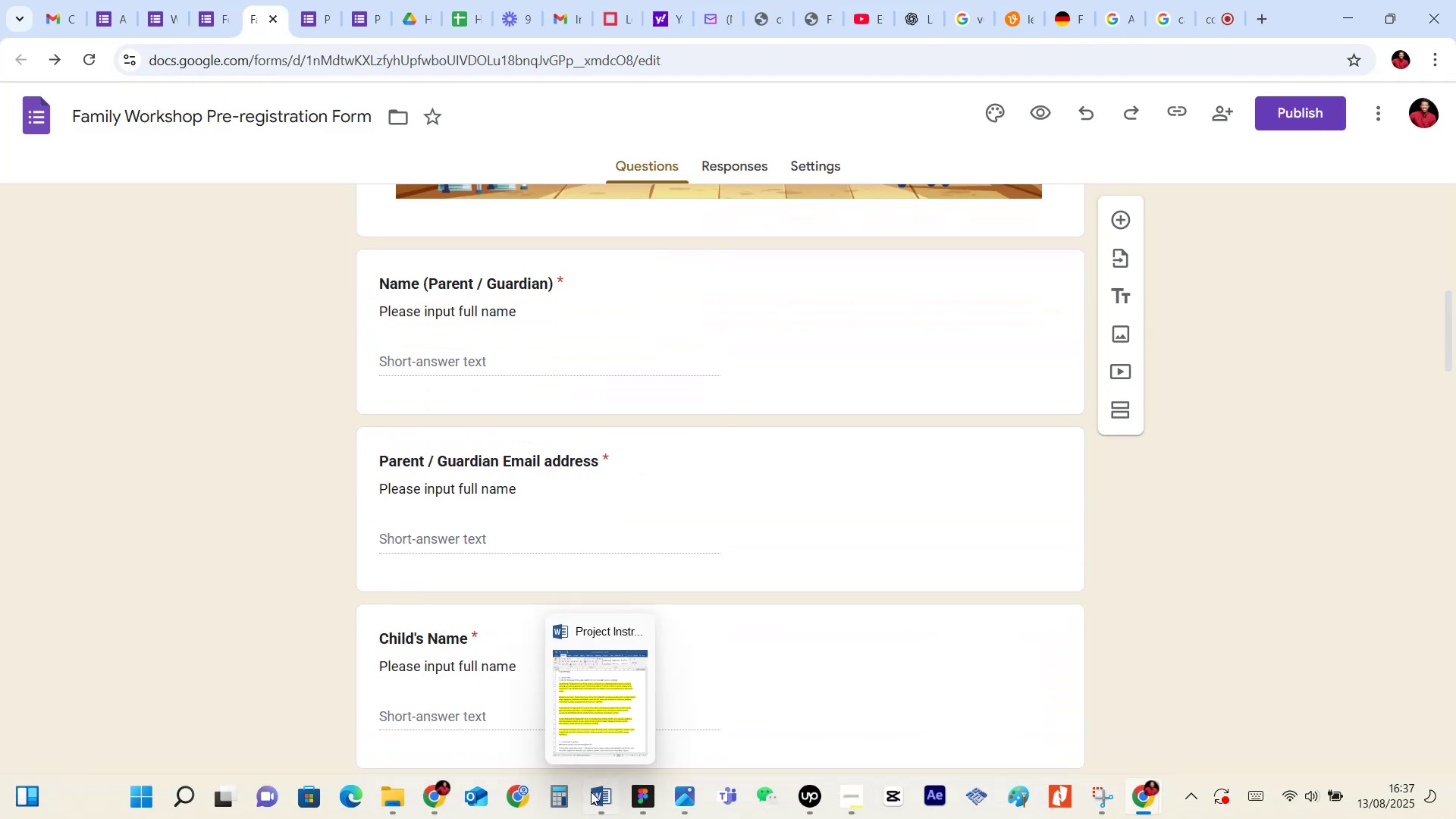 
left_click([604, 729])
 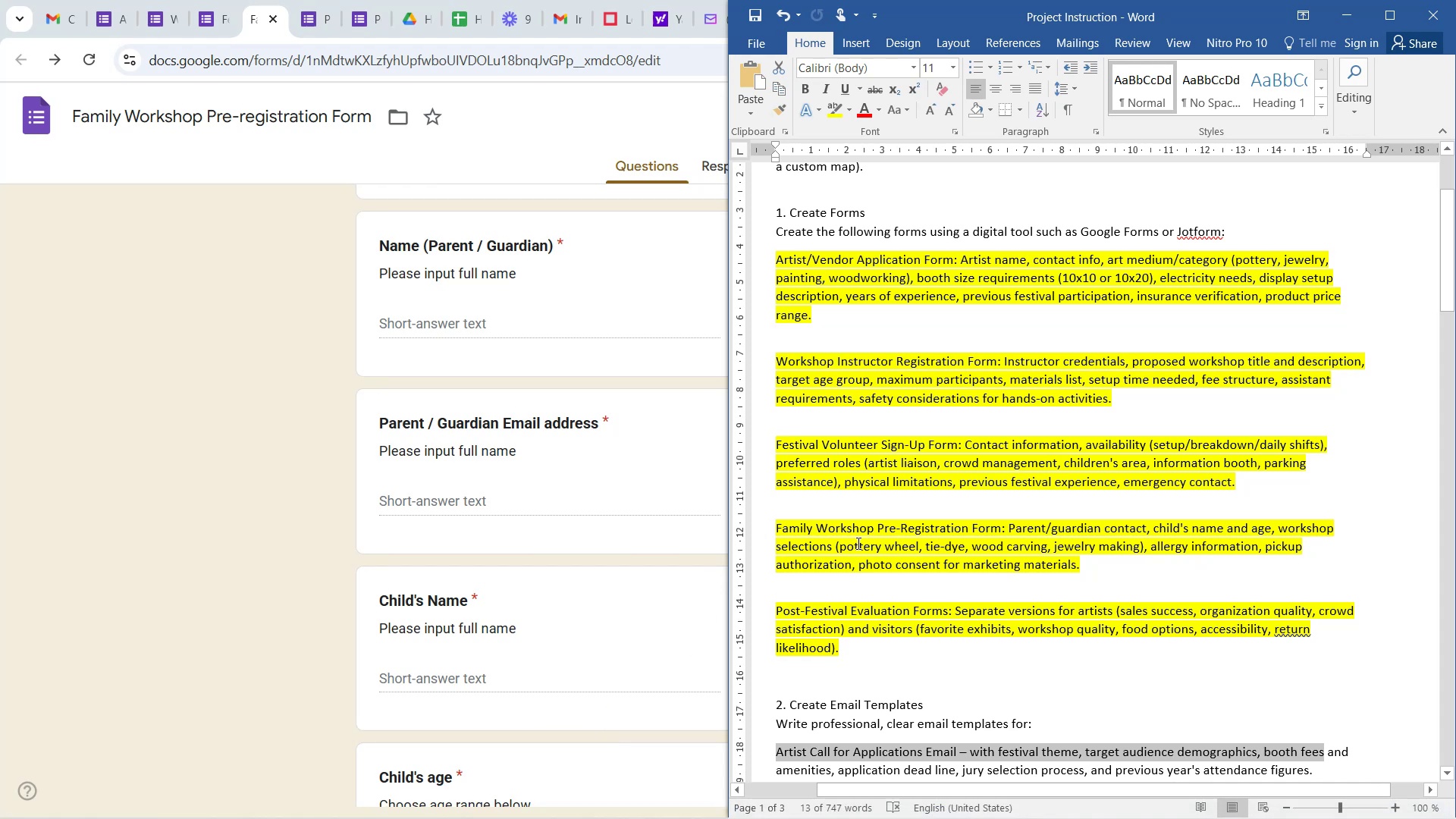 
scroll: coordinate [1005, 541], scroll_direction: down, amount: 8.0
 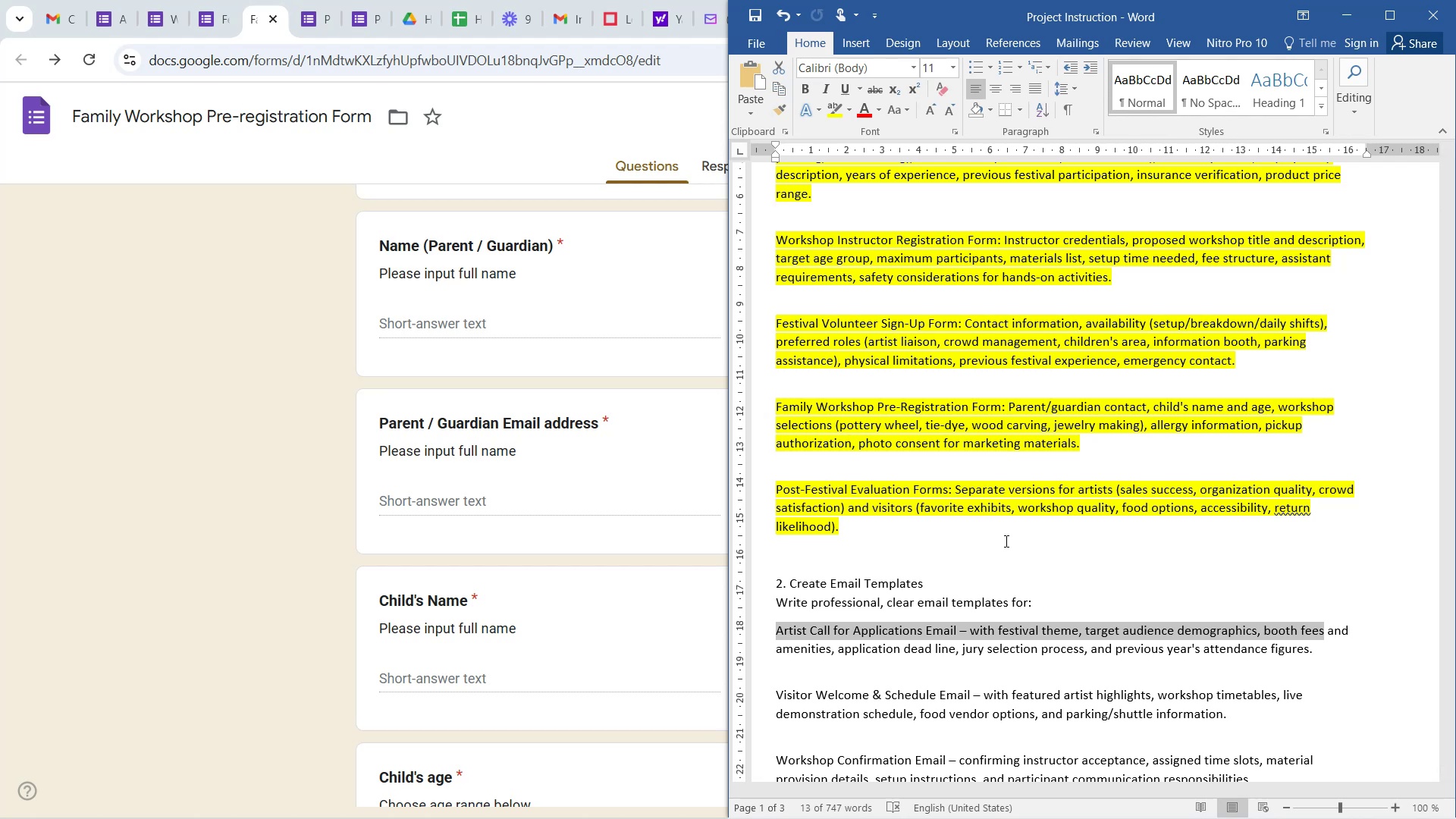 
wait(23.27)
 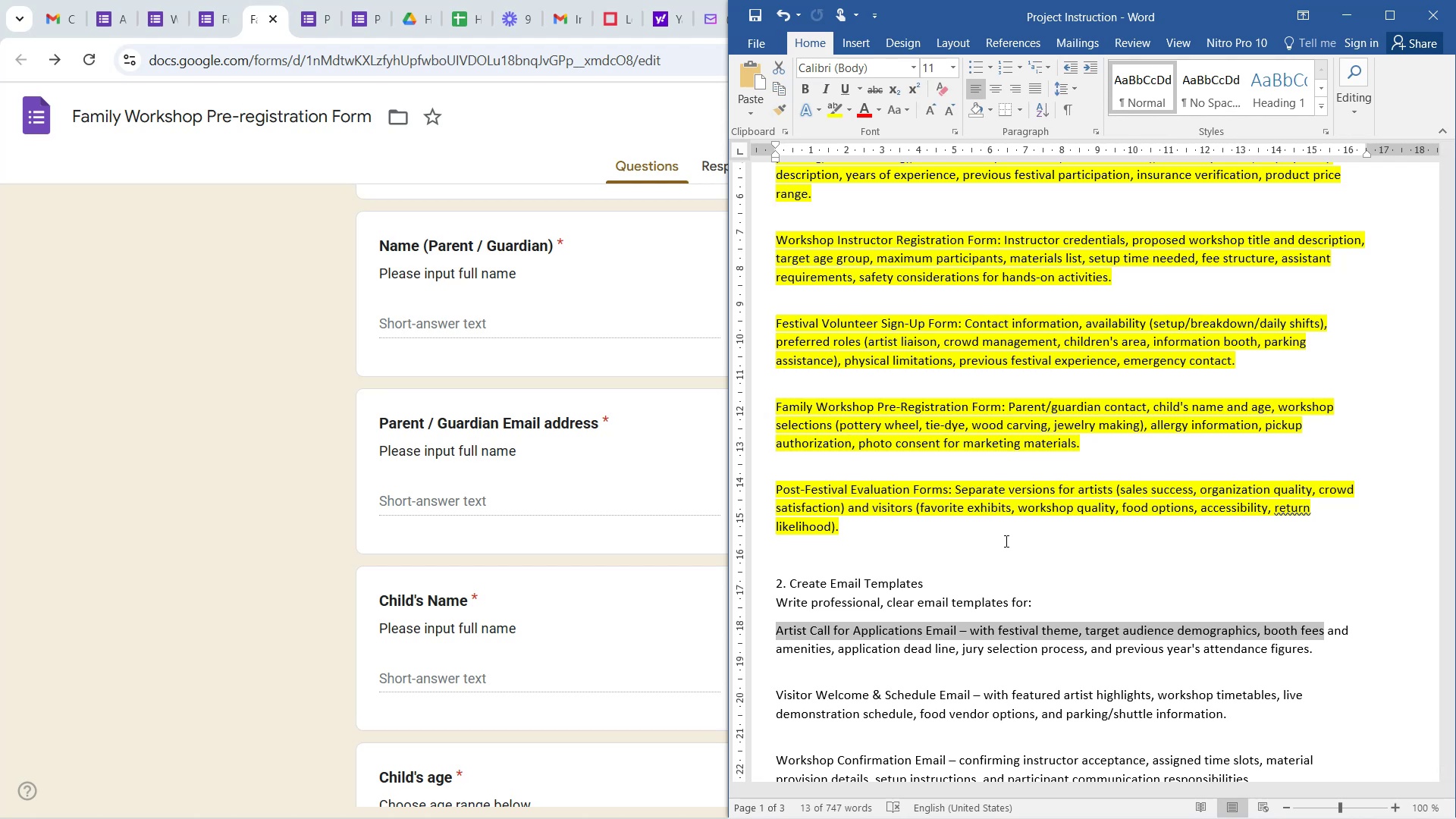 
scroll: coordinate [1005, 541], scroll_direction: down, amount: 3.0
 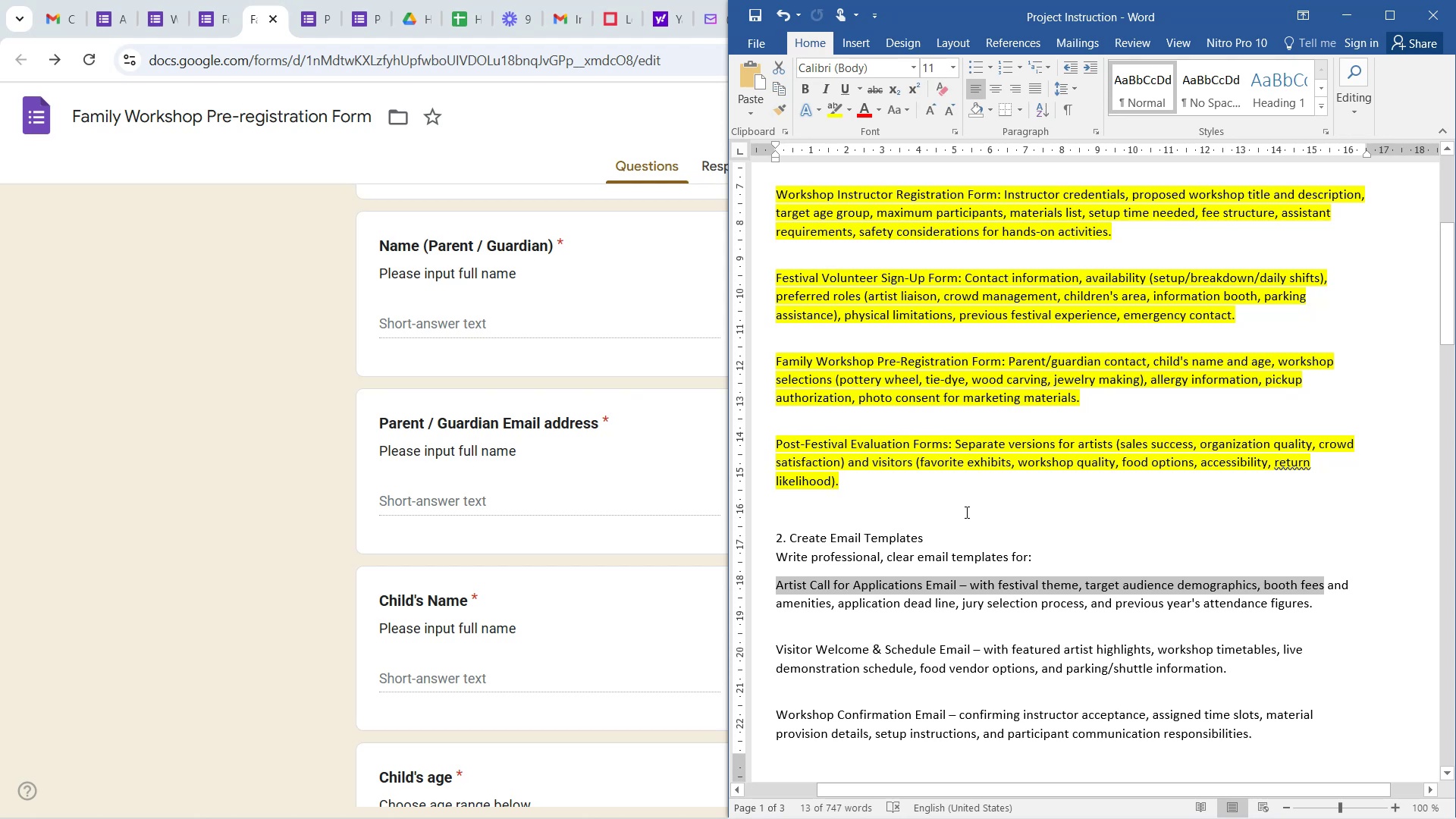 
wait(5.61)
 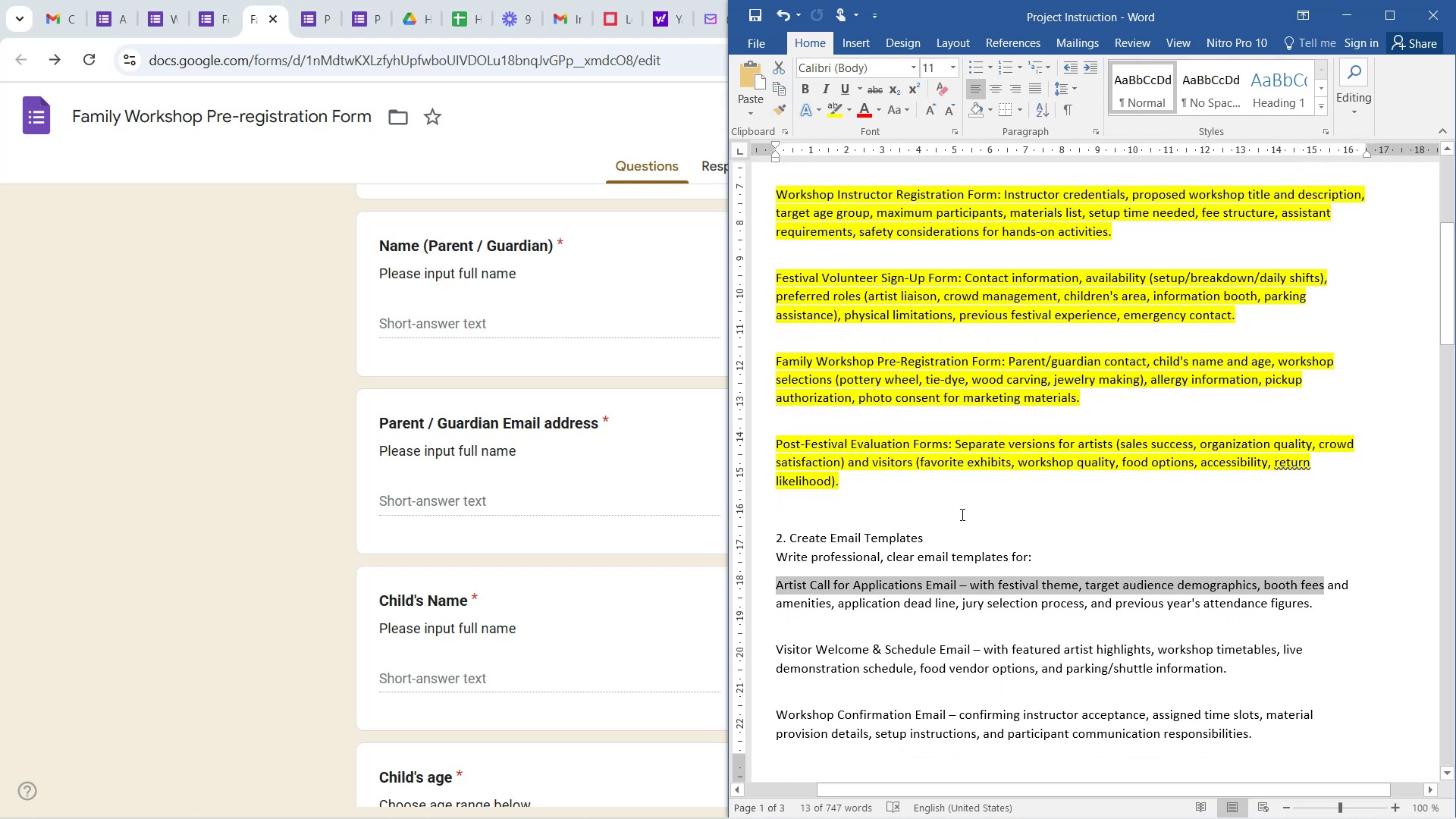 
scroll: coordinate [970, 510], scroll_direction: down, amount: 2.0
 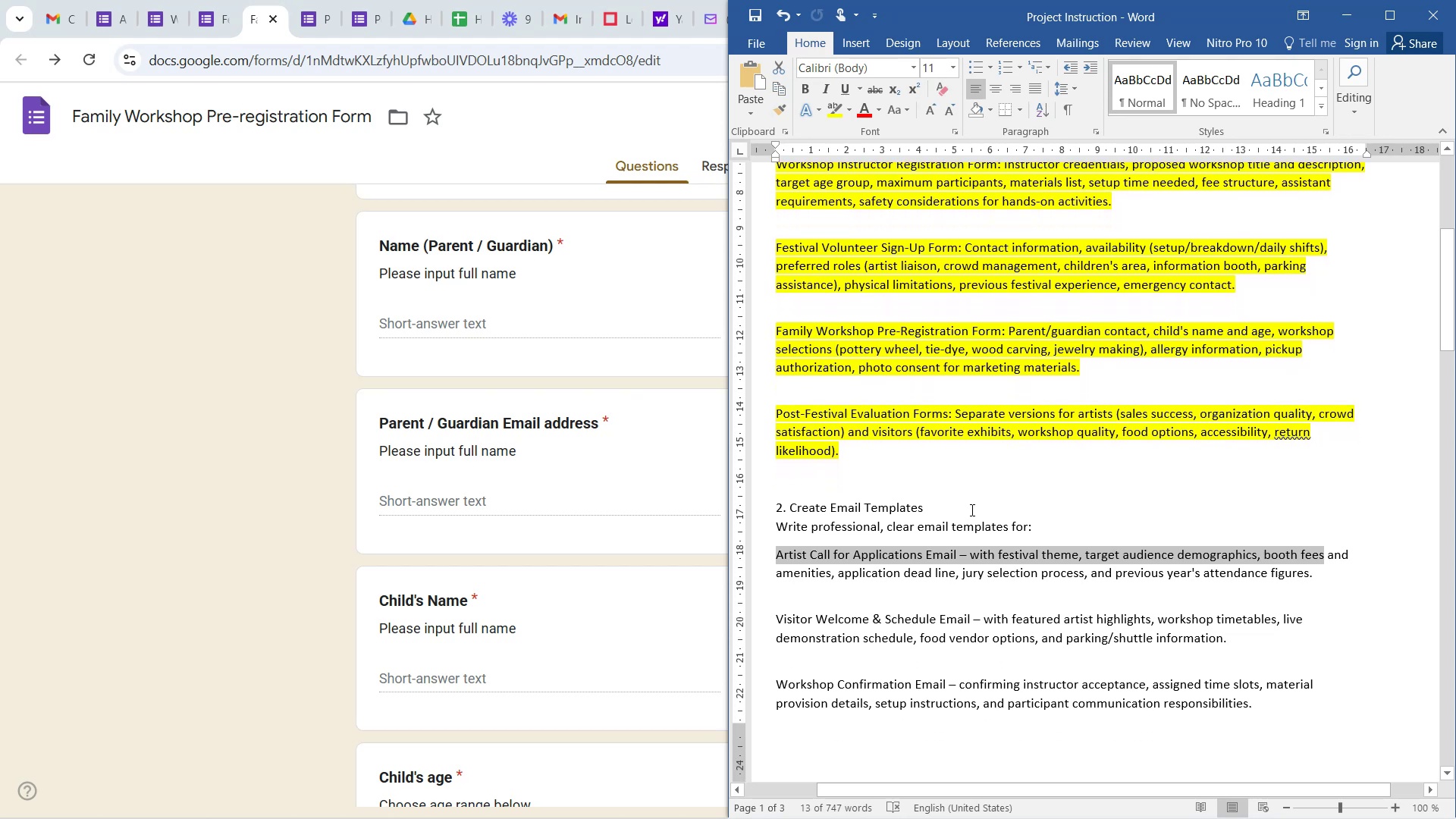 
scroll: coordinate [982, 505], scroll_direction: up, amount: 4.0
 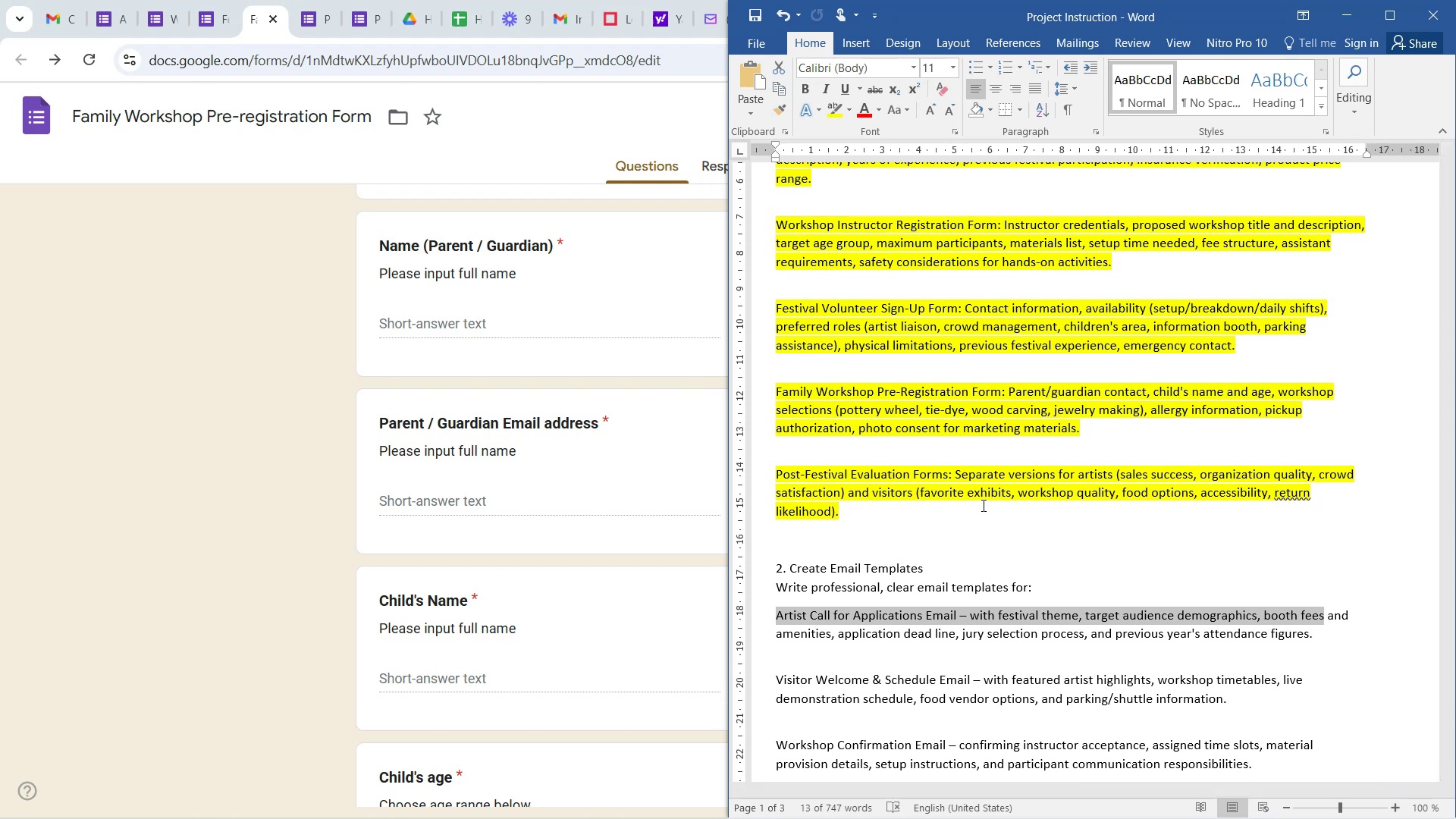 
wait(12.34)
 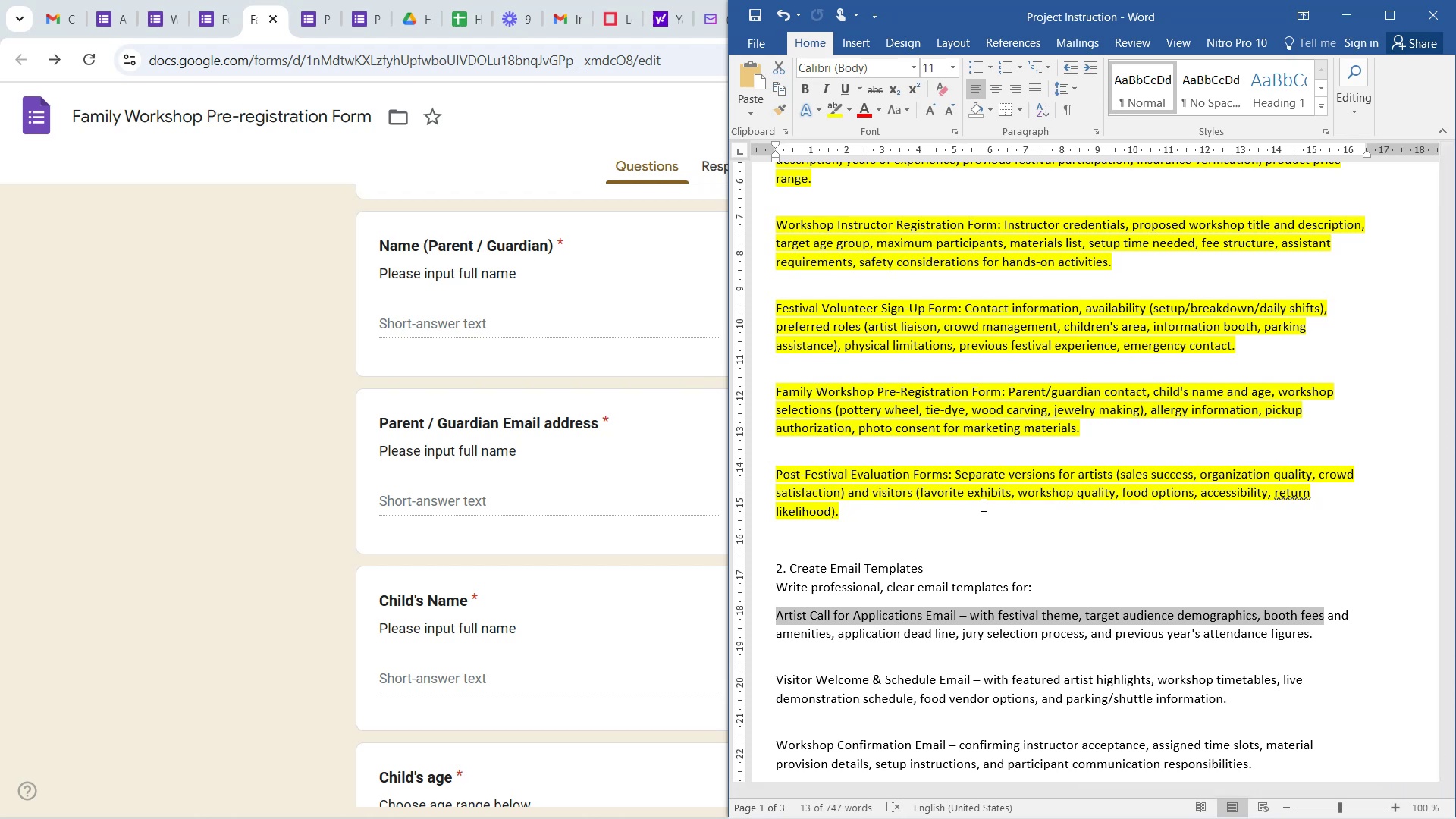 
scroll: coordinate [990, 504], scroll_direction: up, amount: 3.0
 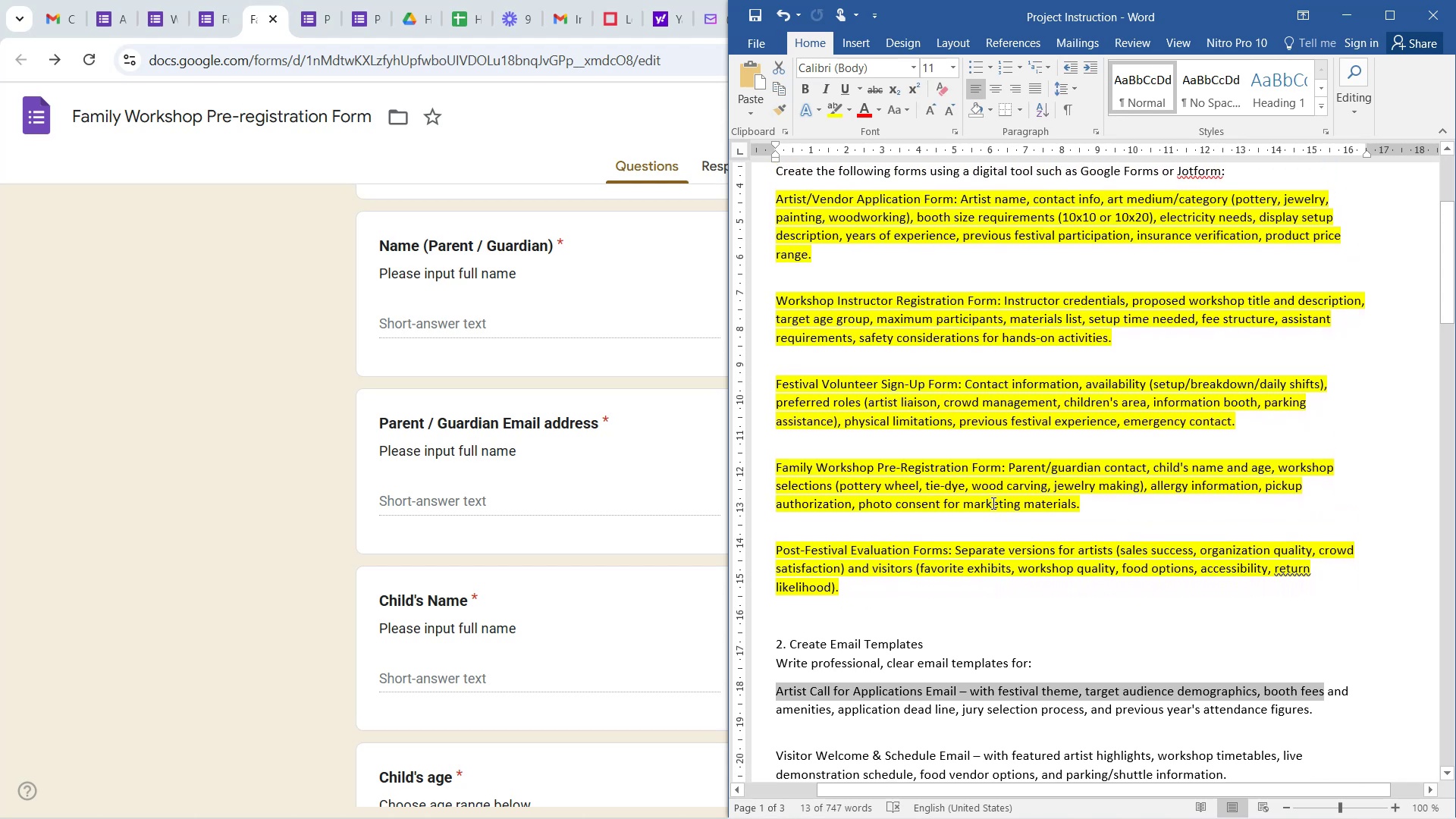 
scroll: coordinate [992, 503], scroll_direction: down, amount: 3.0
 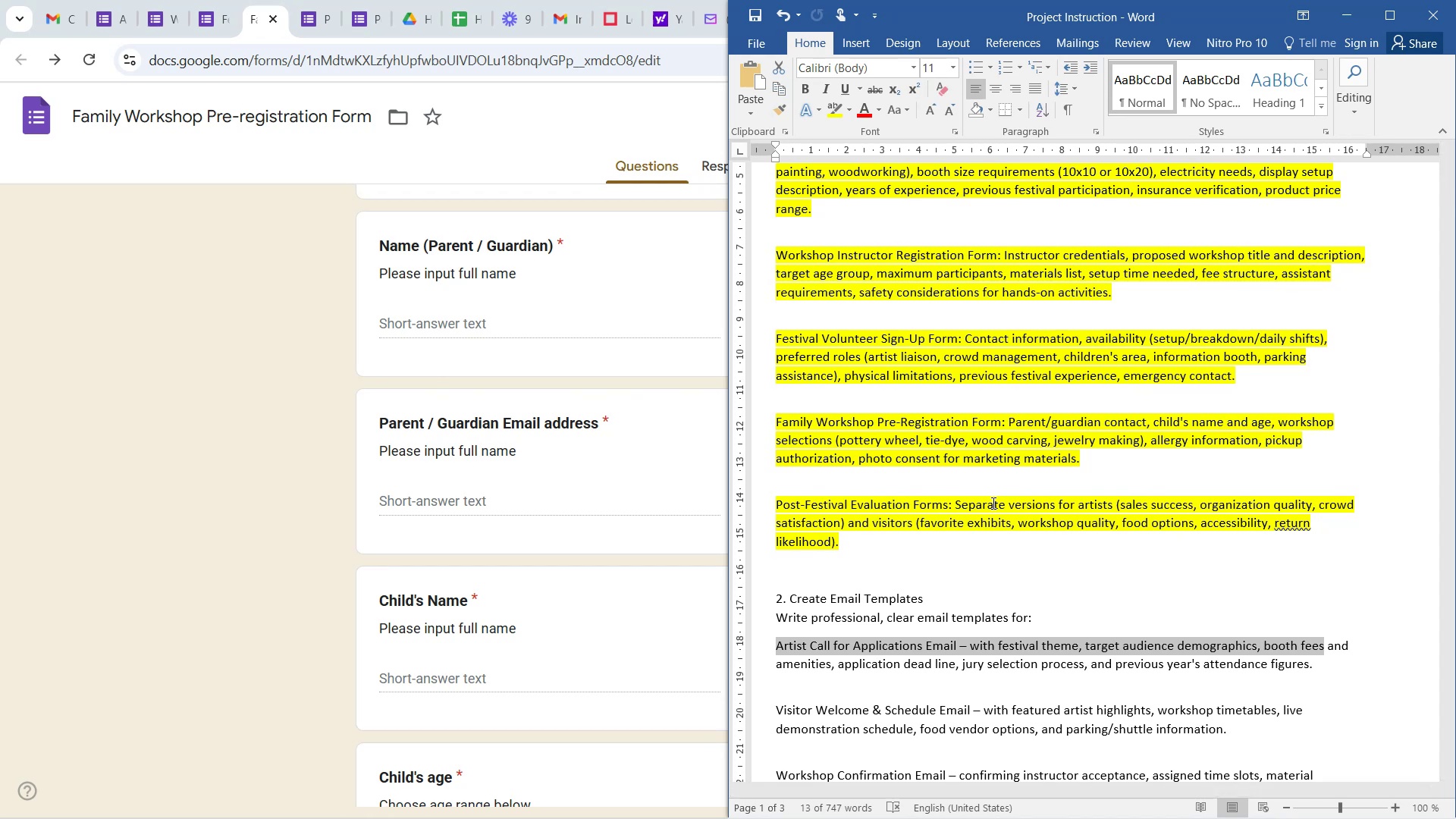 
wait(11.04)
 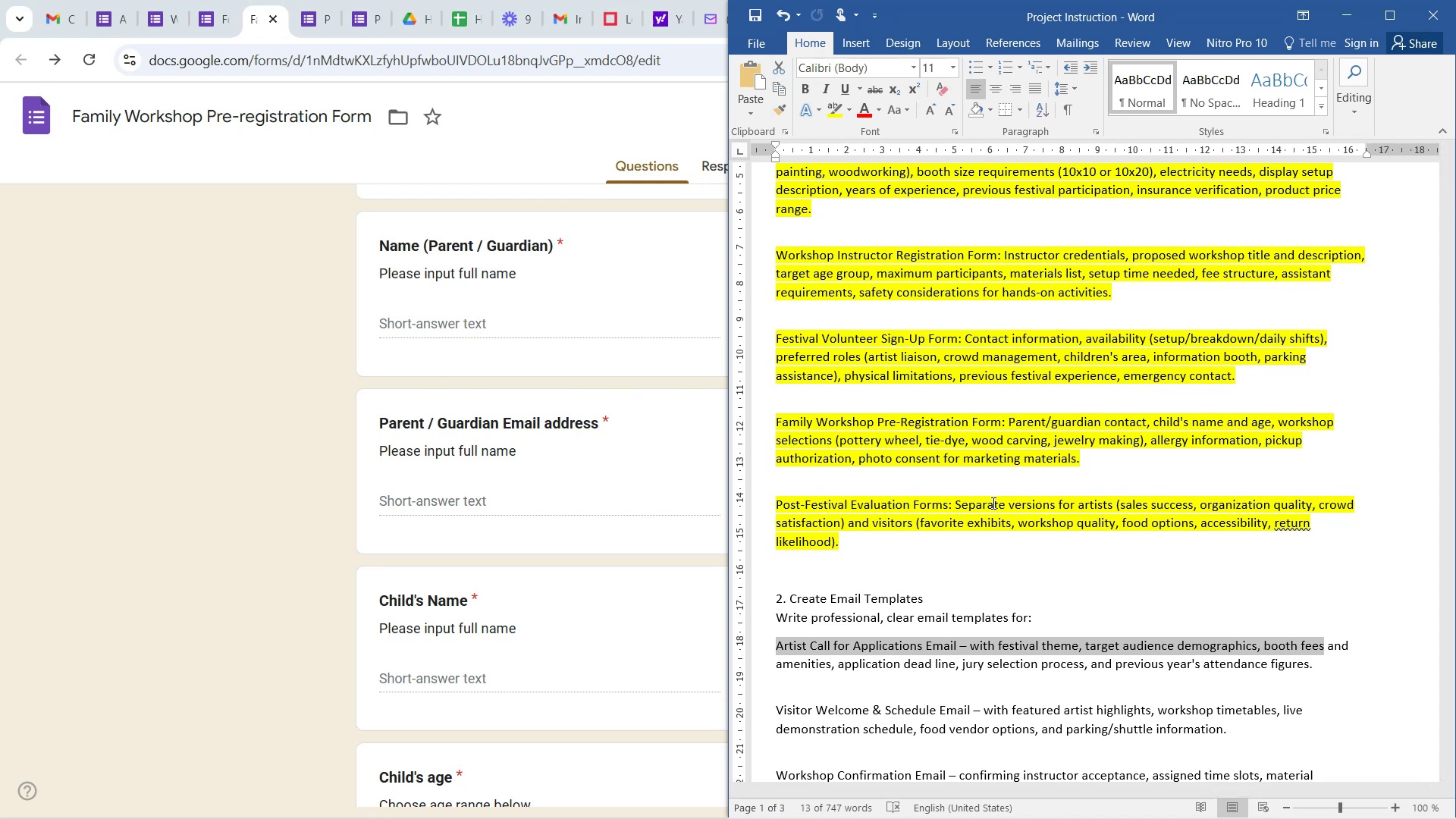 
scroll: coordinate [992, 503], scroll_direction: down, amount: 2.0
 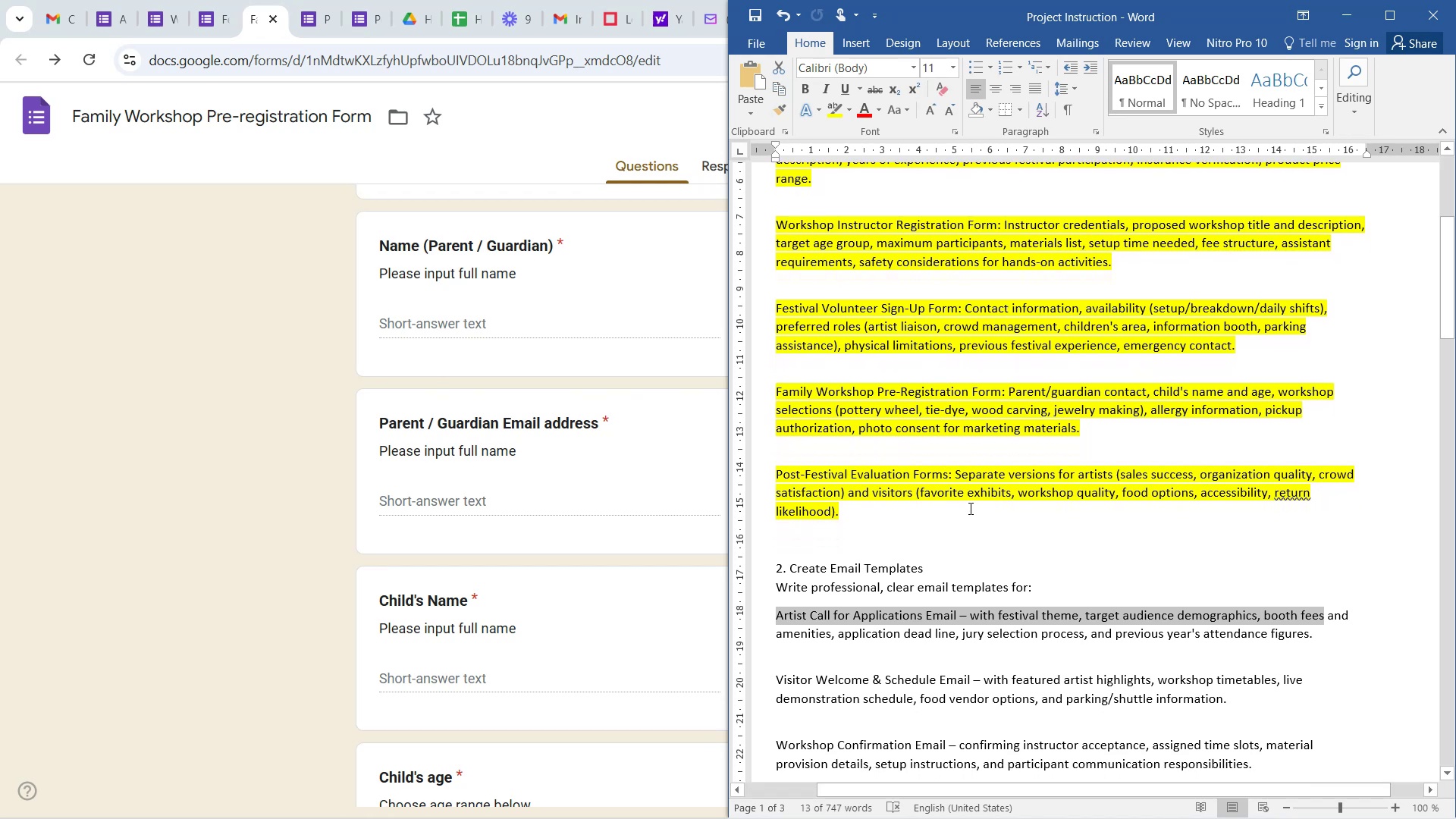 
scroll: coordinate [969, 508], scroll_direction: up, amount: 2.0
 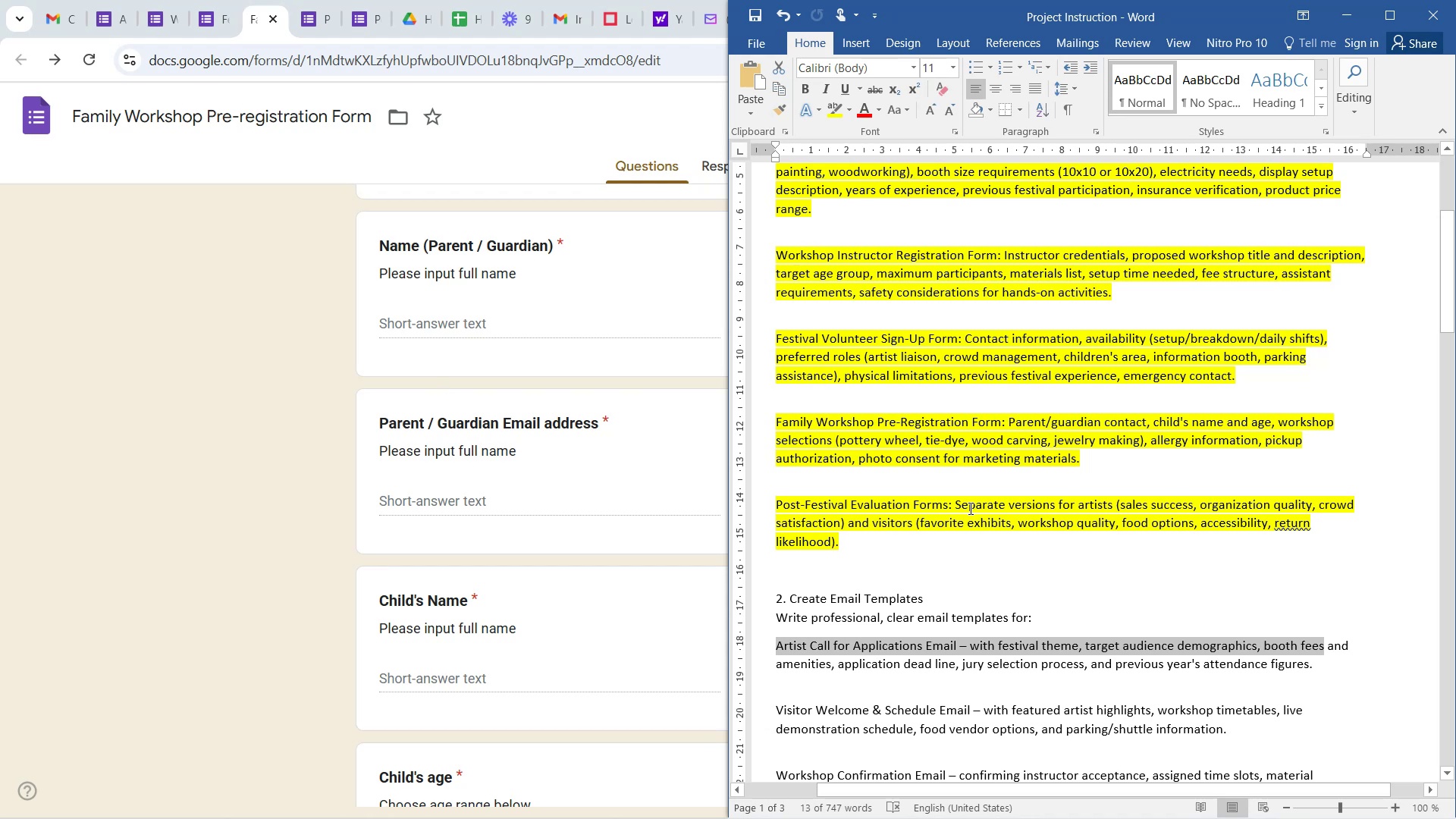 
wait(5.99)
 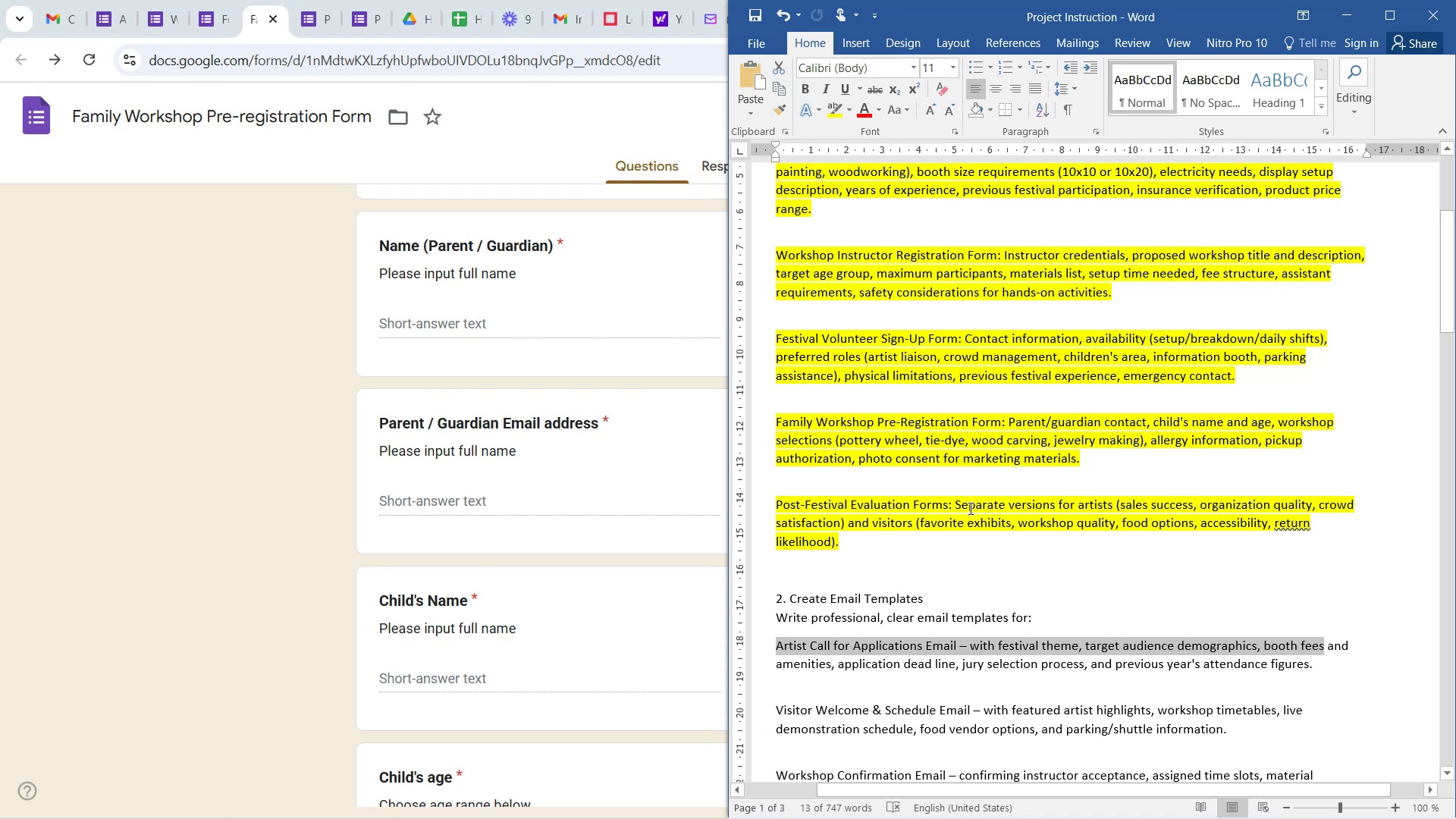 
scroll: coordinate [969, 508], scroll_direction: up, amount: 8.0
 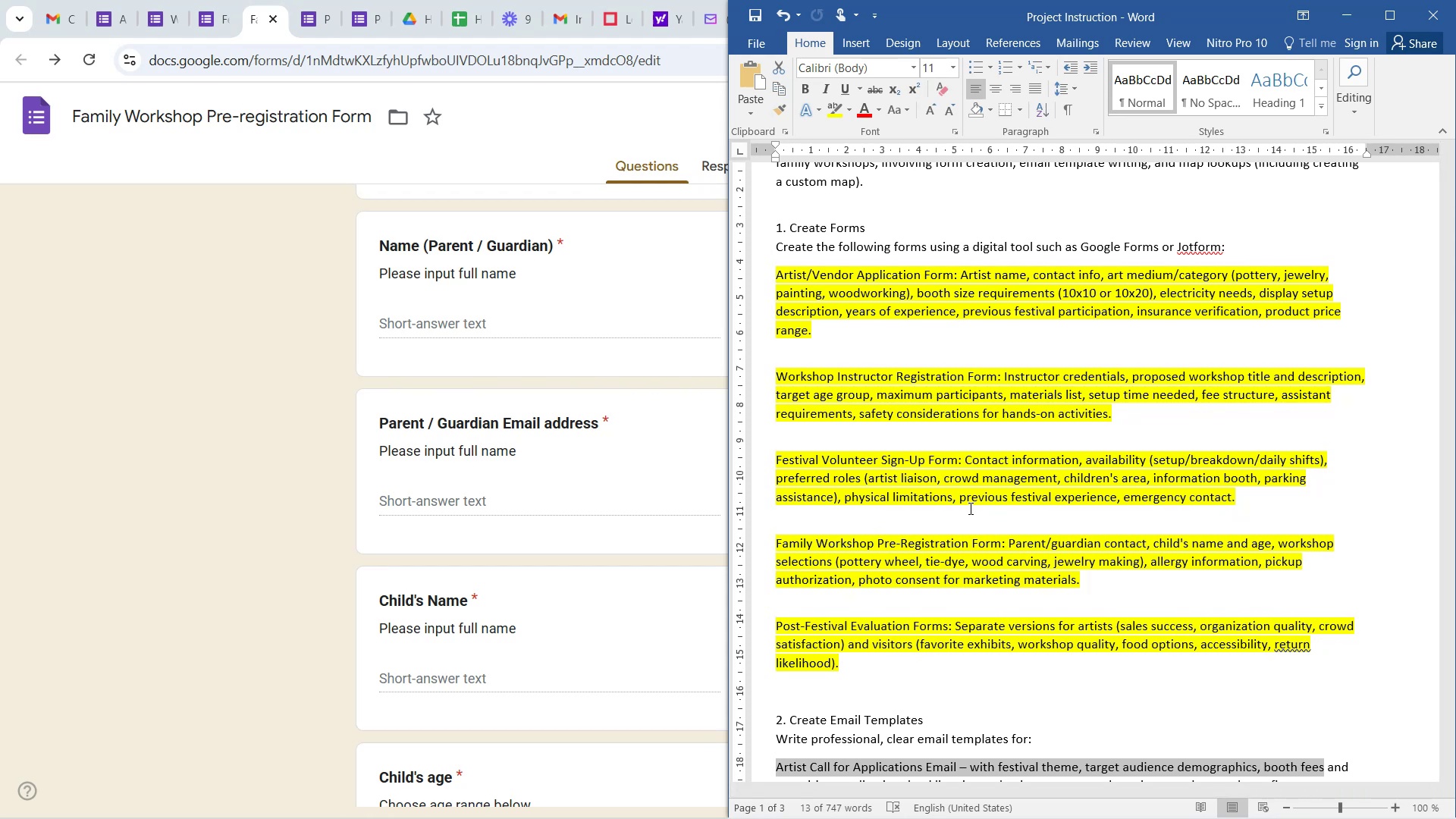 
wait(7.82)
 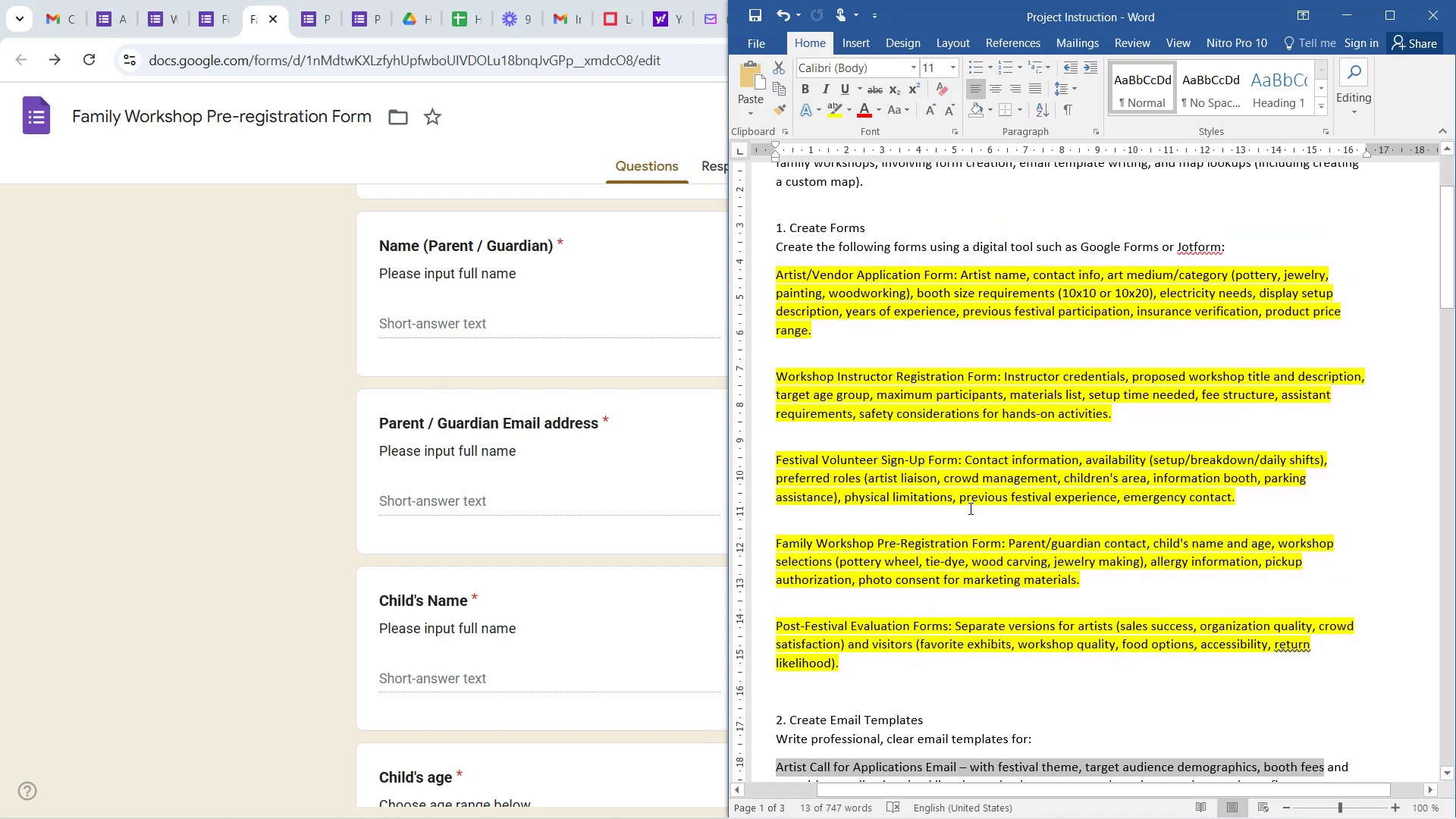 
scroll: coordinate [971, 508], scroll_direction: up, amount: 1.0
 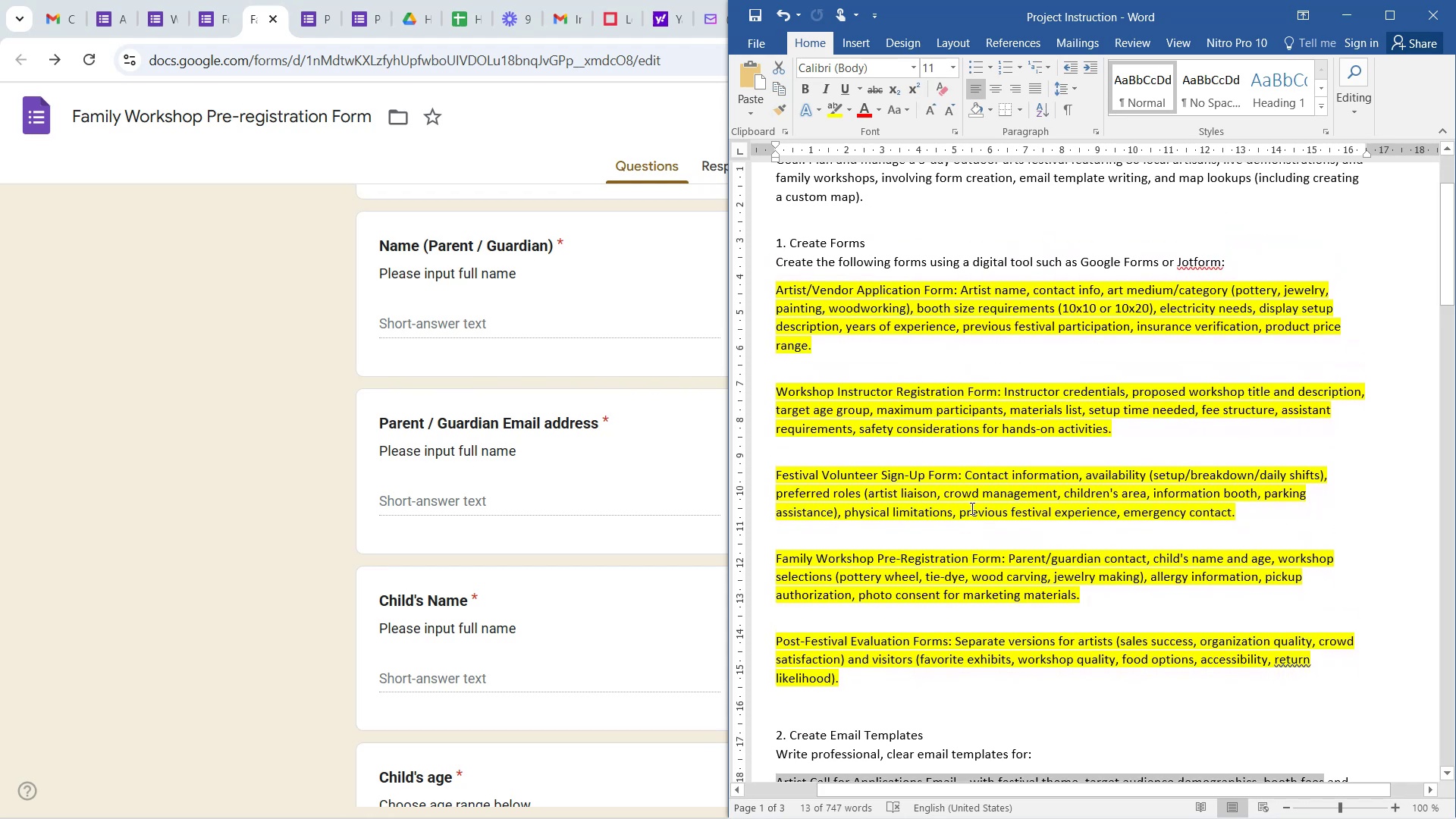 
scroll: coordinate [971, 508], scroll_direction: down, amount: 8.0
 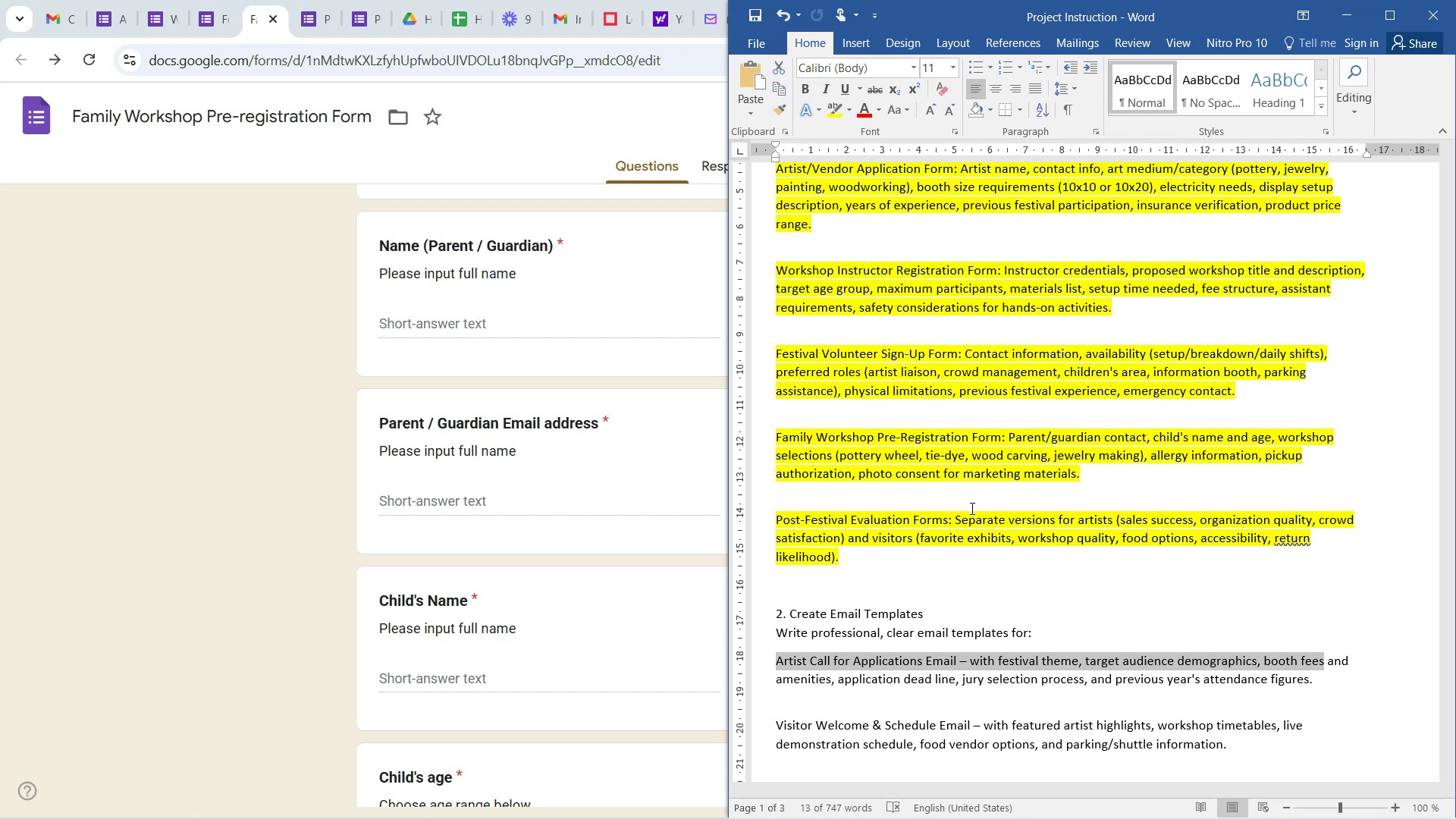 
wait(125.95)
 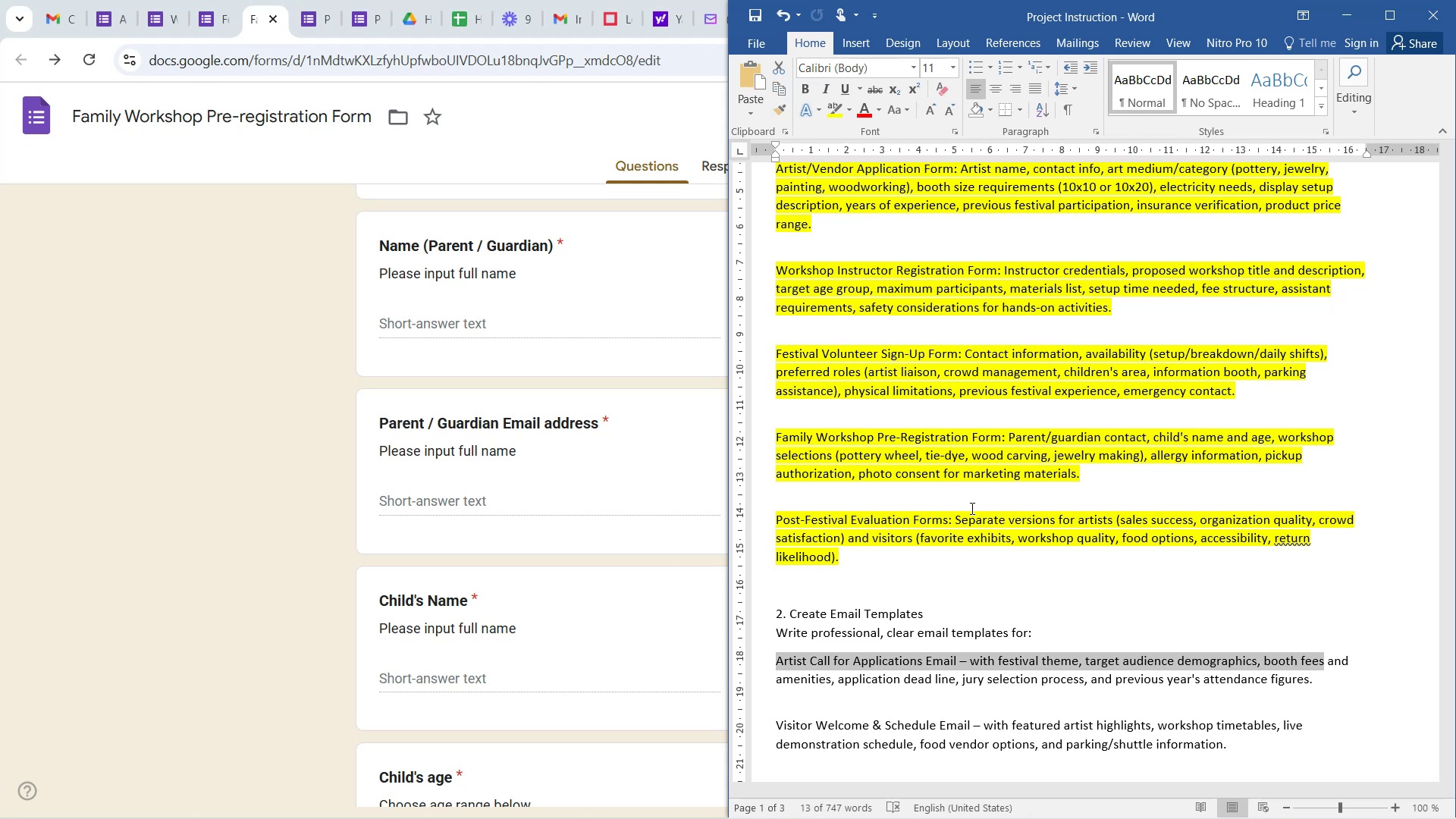 
scroll: coordinate [123, 343], scroll_direction: down, amount: 5.0
 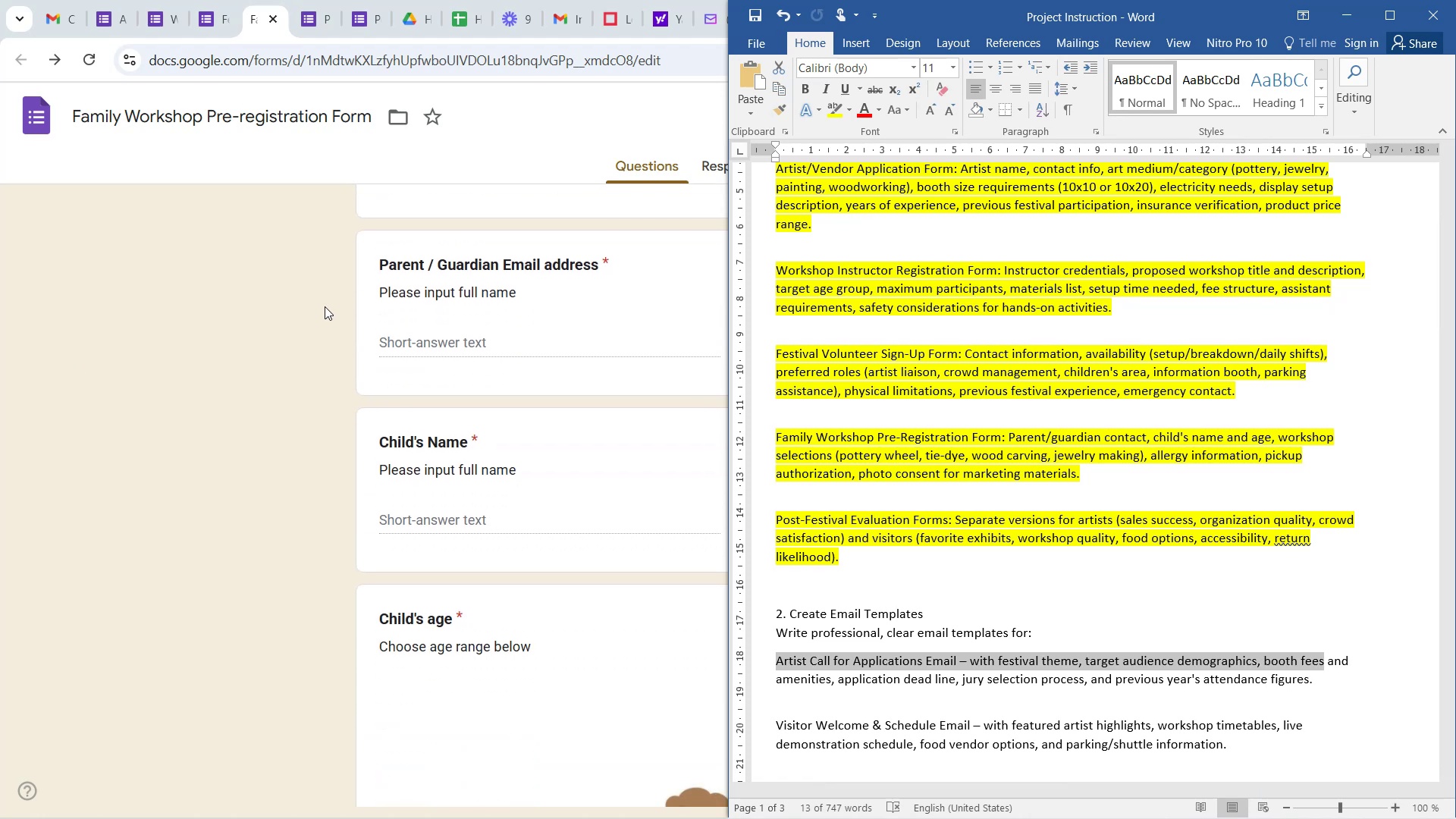 
scroll: coordinate [307, 409], scroll_direction: up, amount: 9.0
 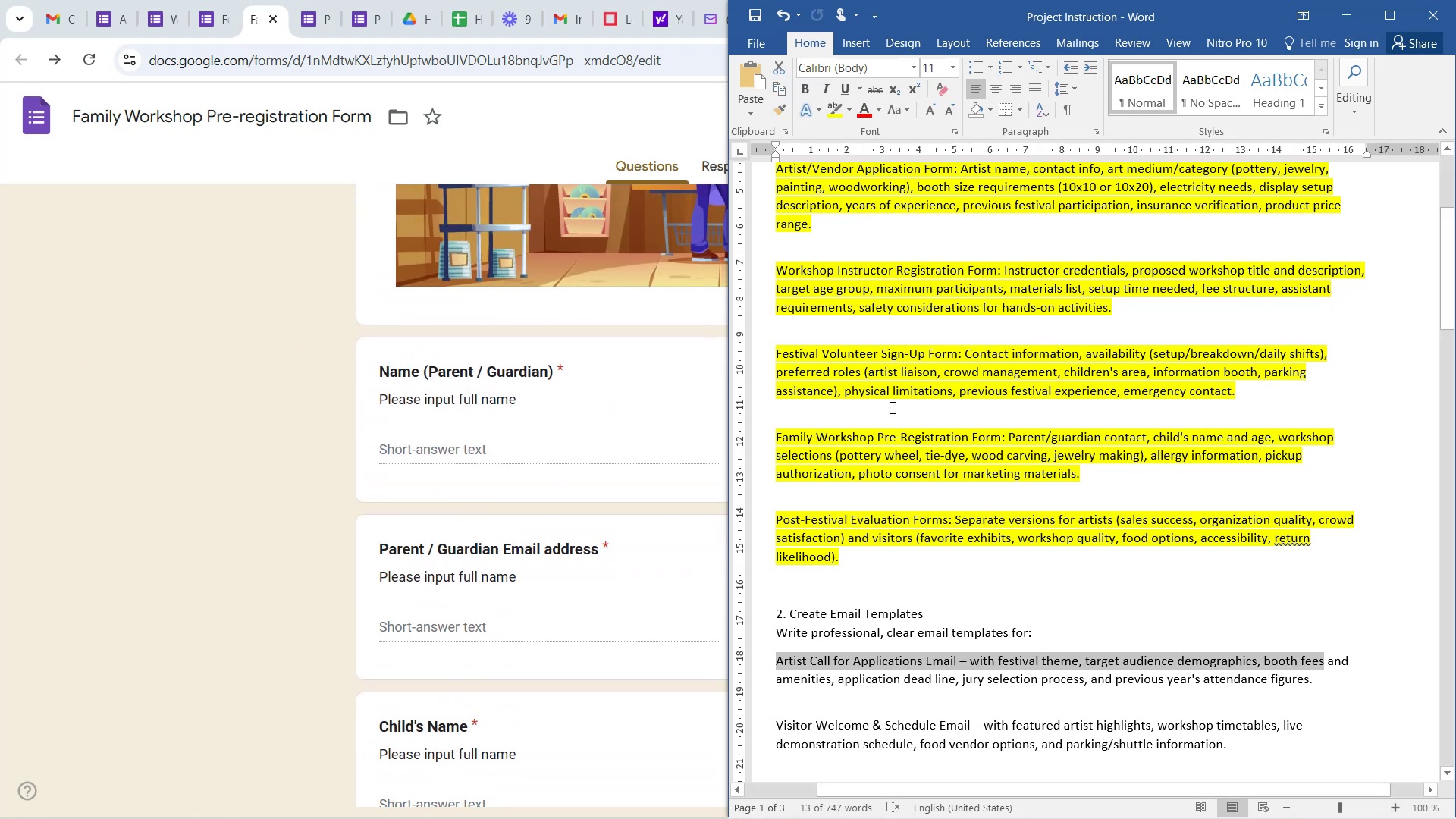 
left_click([893, 406])
 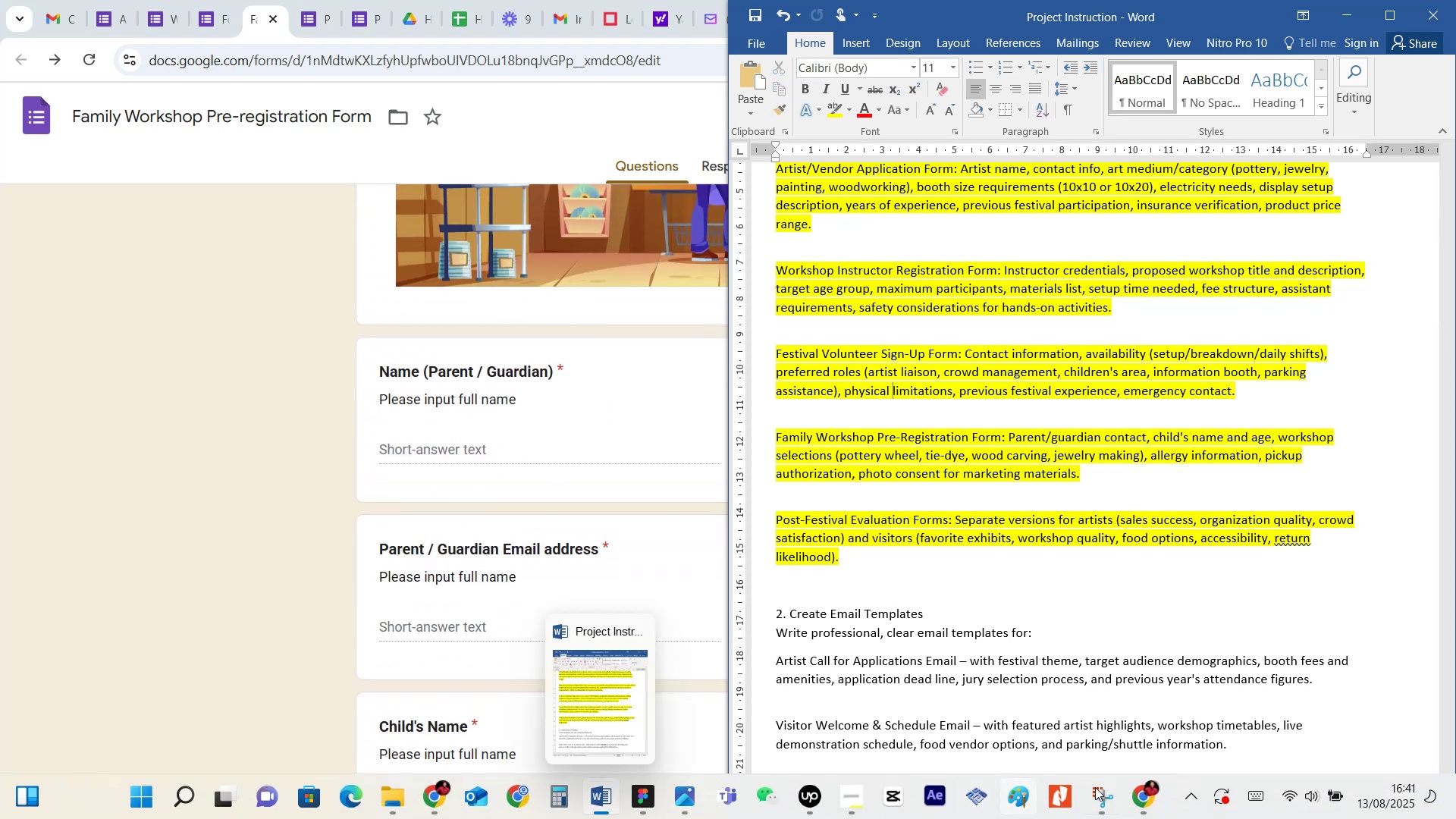 